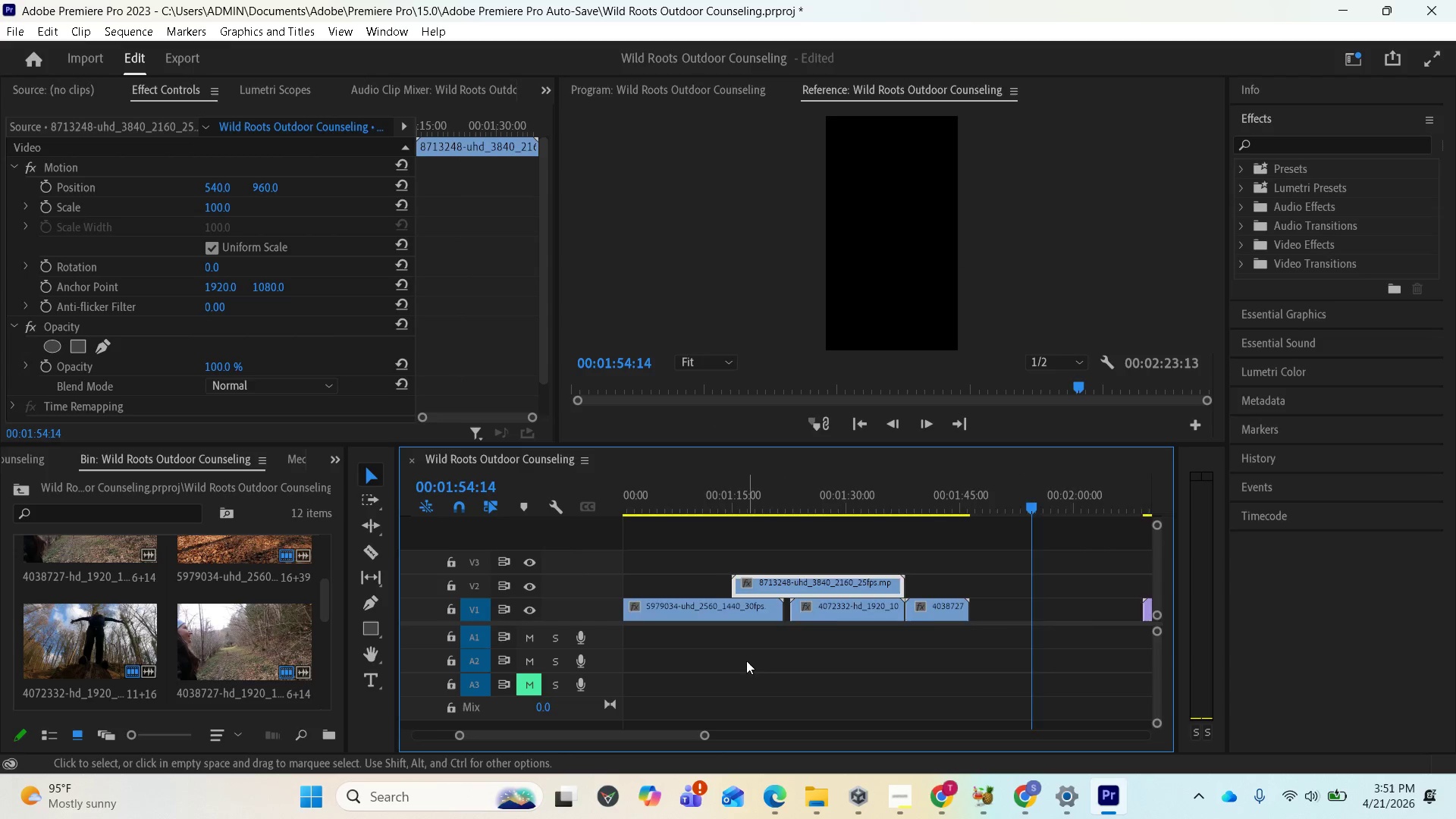 
scroll: coordinate [937, 620], scroll_direction: up, amount: 14.0
 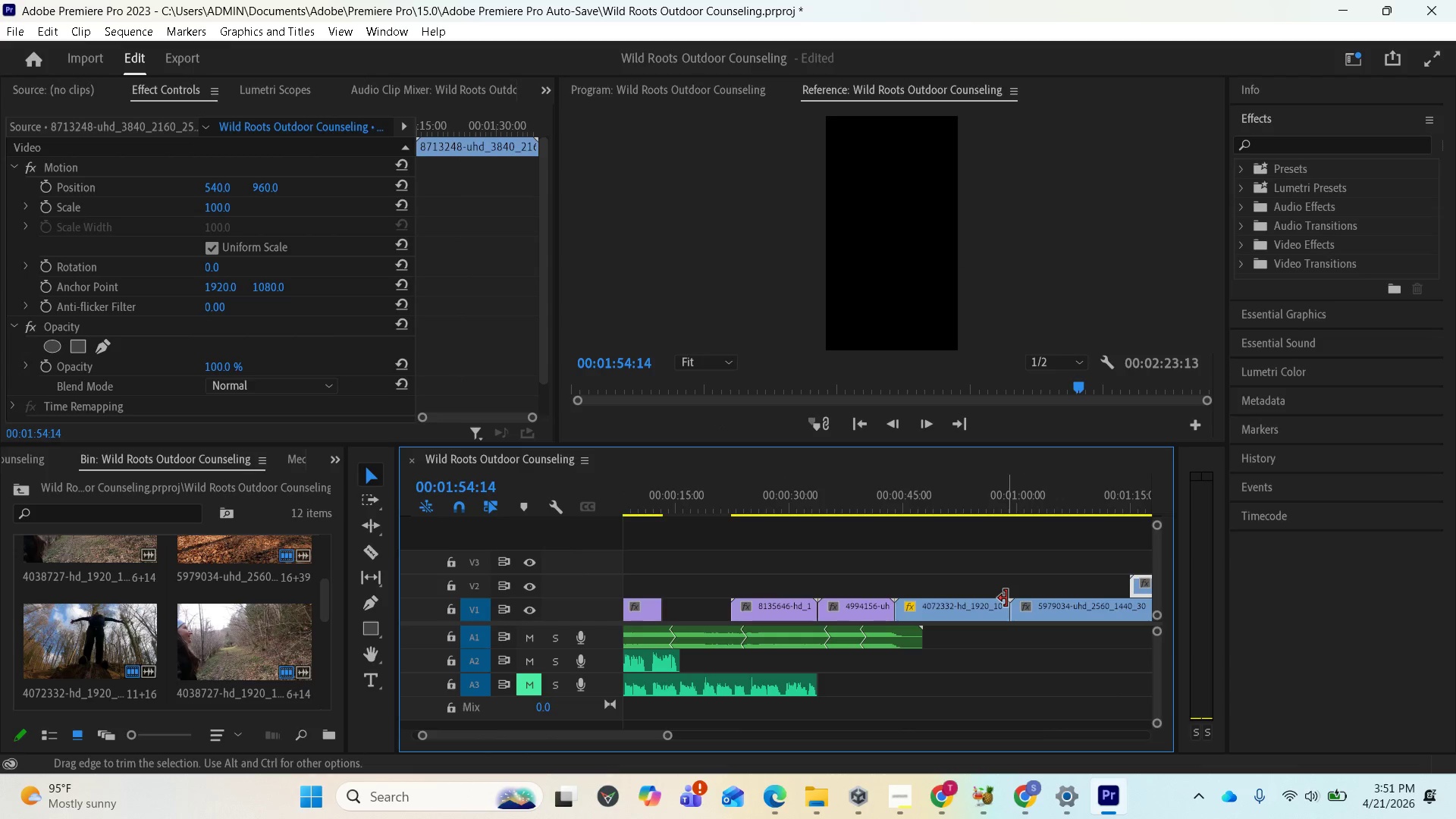 
scroll: coordinate [194, 620], scroll_direction: down, amount: 13.0
 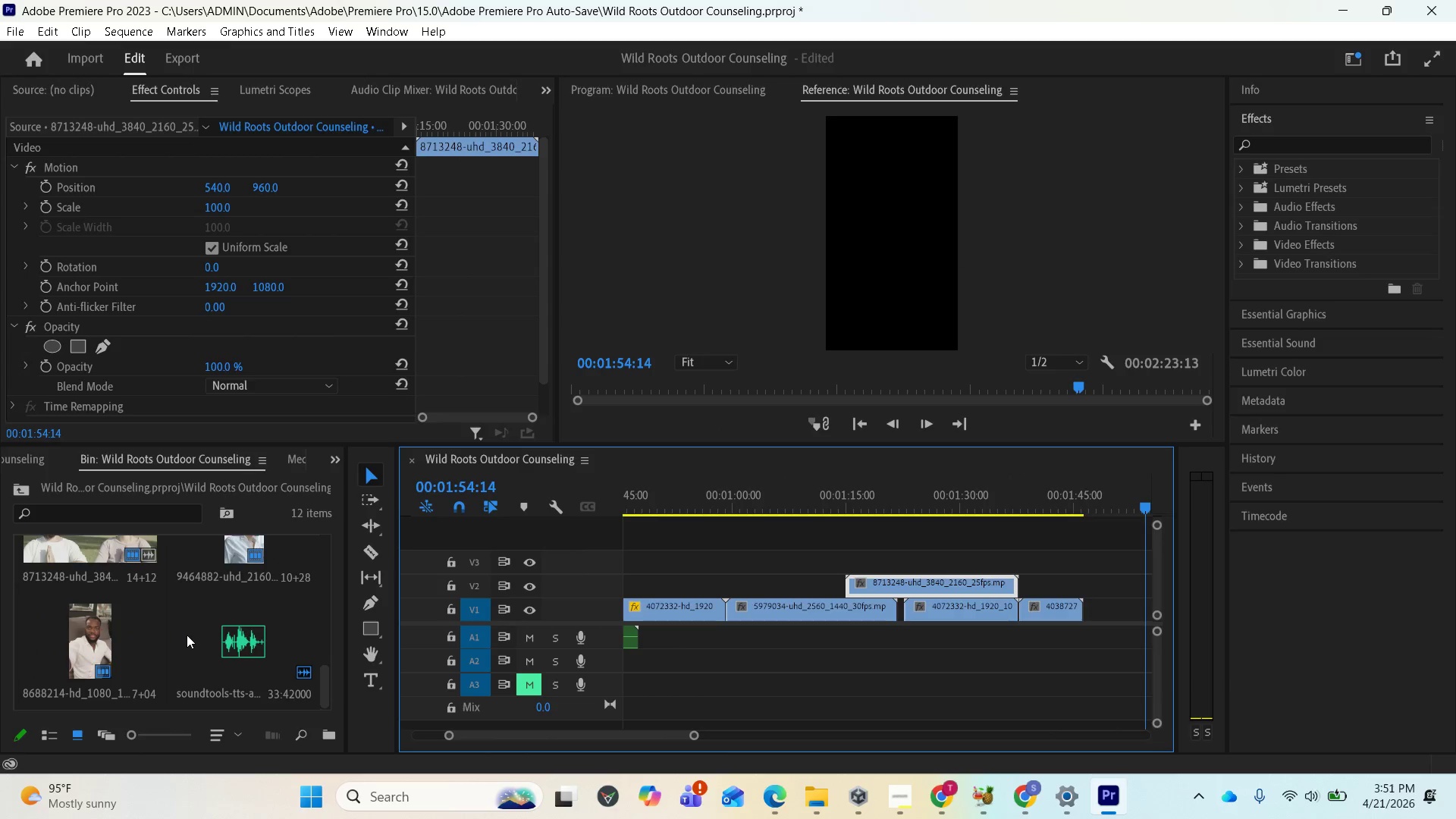 
scroll: coordinate [190, 629], scroll_direction: up, amount: 6.0
 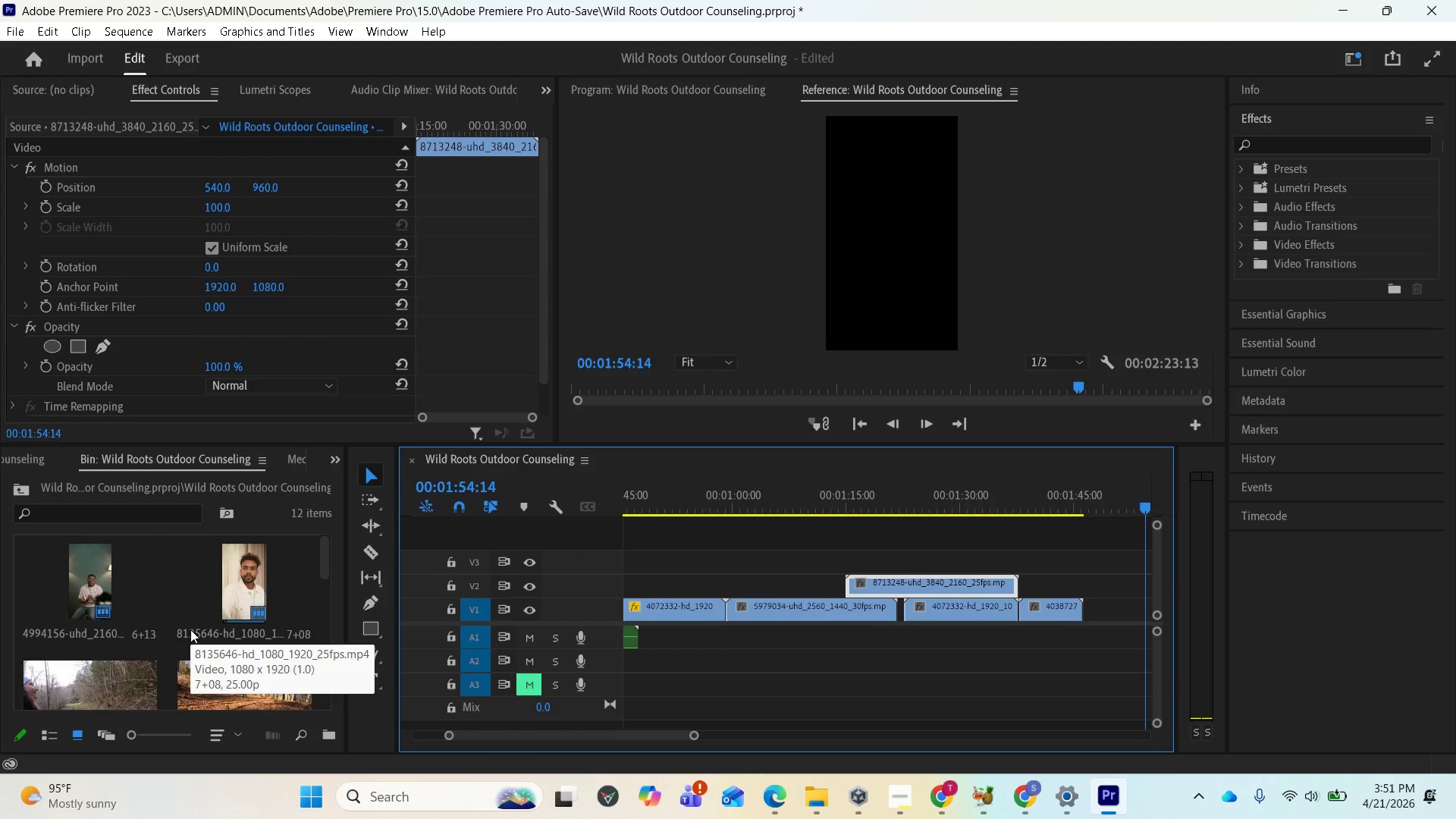 
scroll: coordinate [190, 629], scroll_direction: down, amount: 2.0
 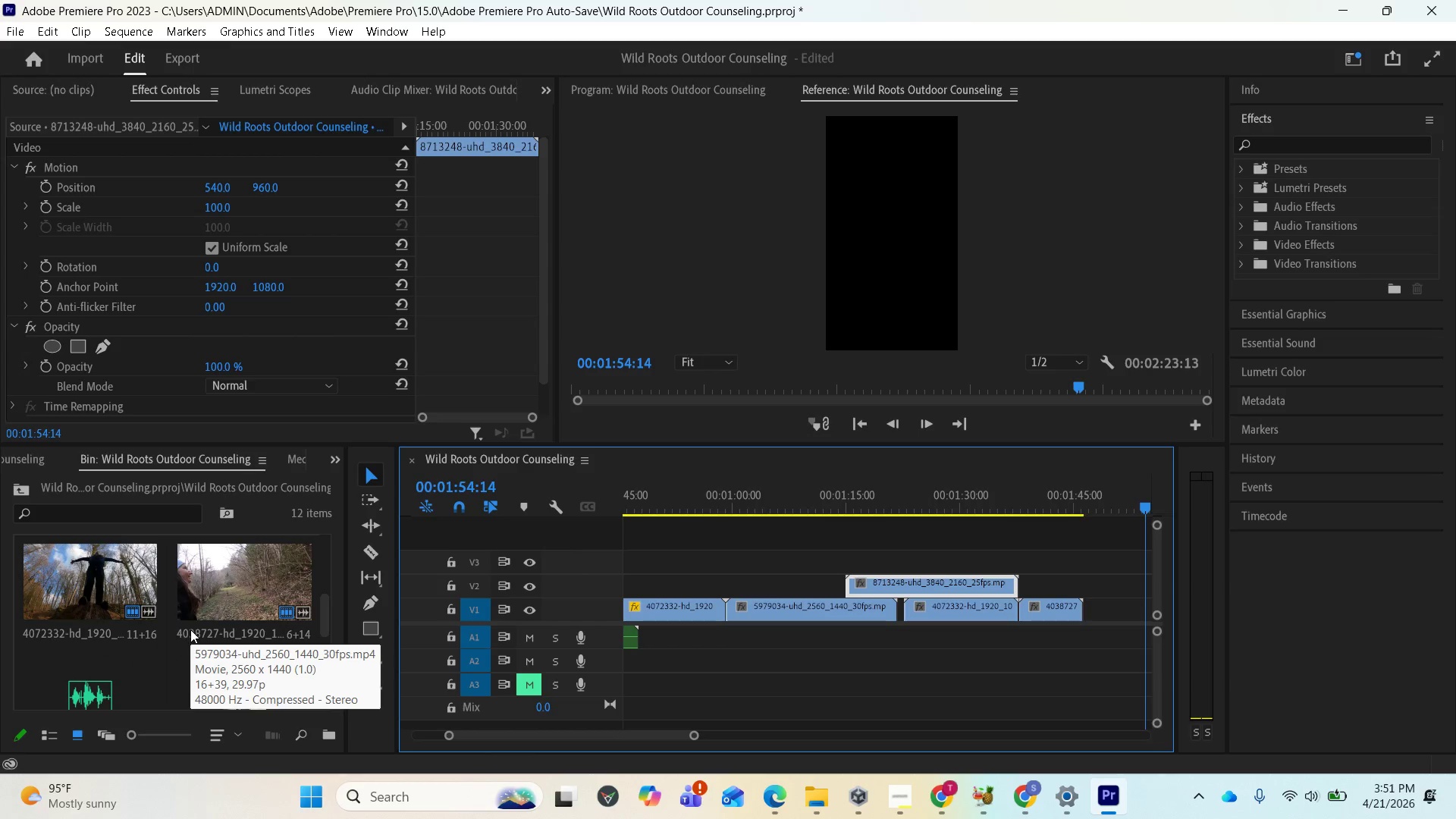 
scroll: coordinate [190, 629], scroll_direction: up, amount: 1.0
 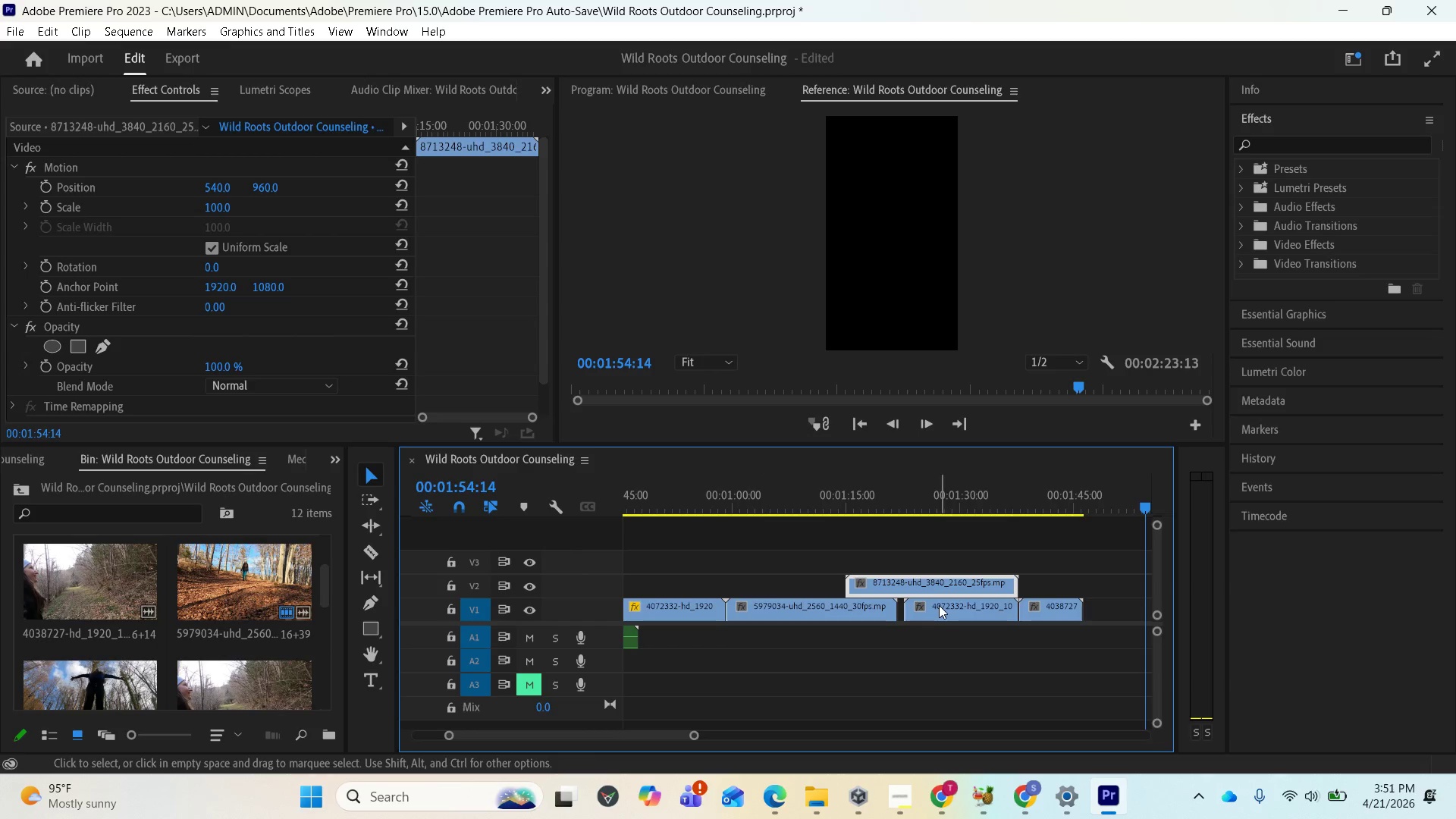 
left_click_drag(start_coordinate=[940, 605], to_coordinate=[746, 576])
 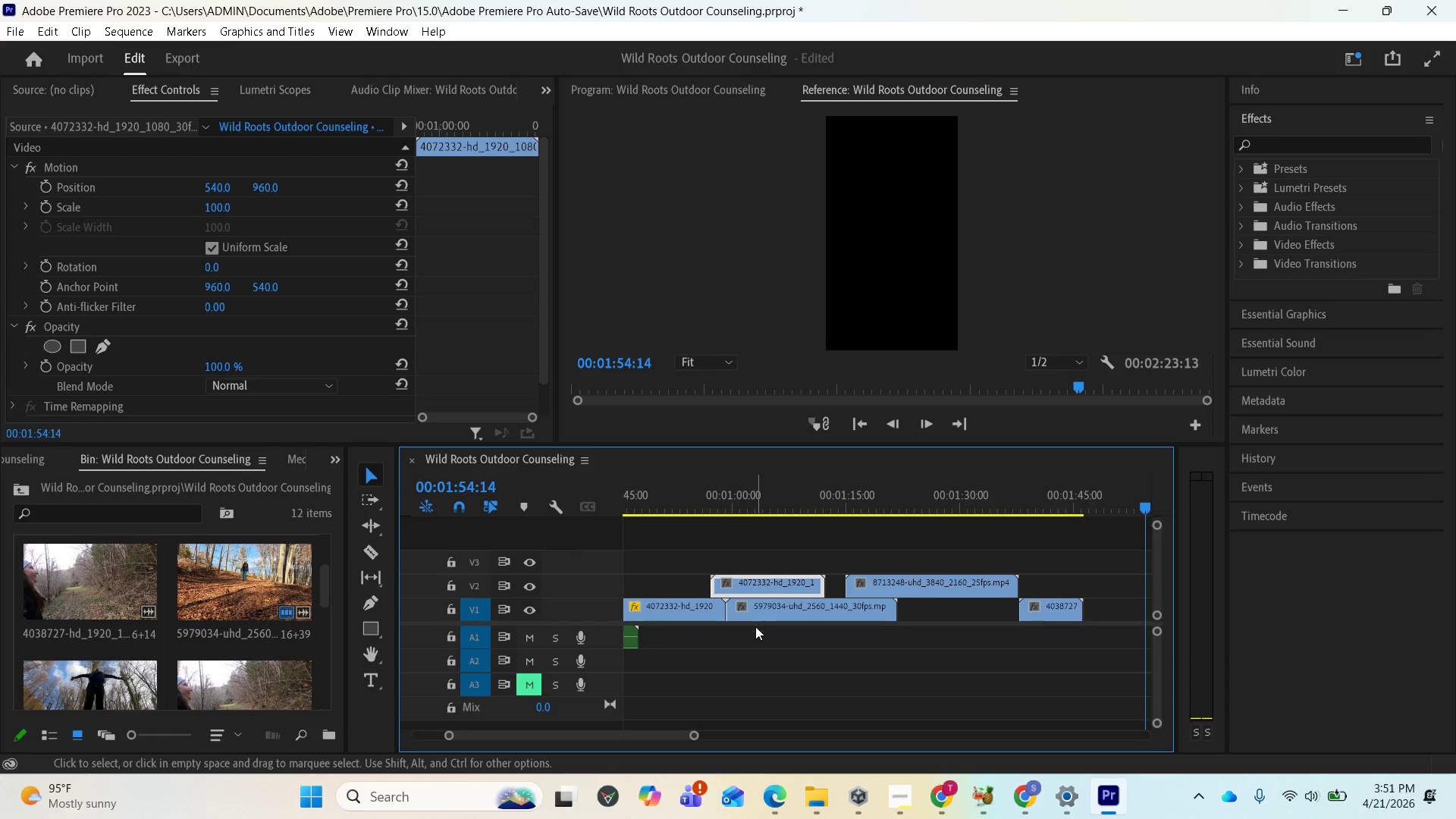 
scroll: coordinate [755, 616], scroll_direction: up, amount: 2.0
 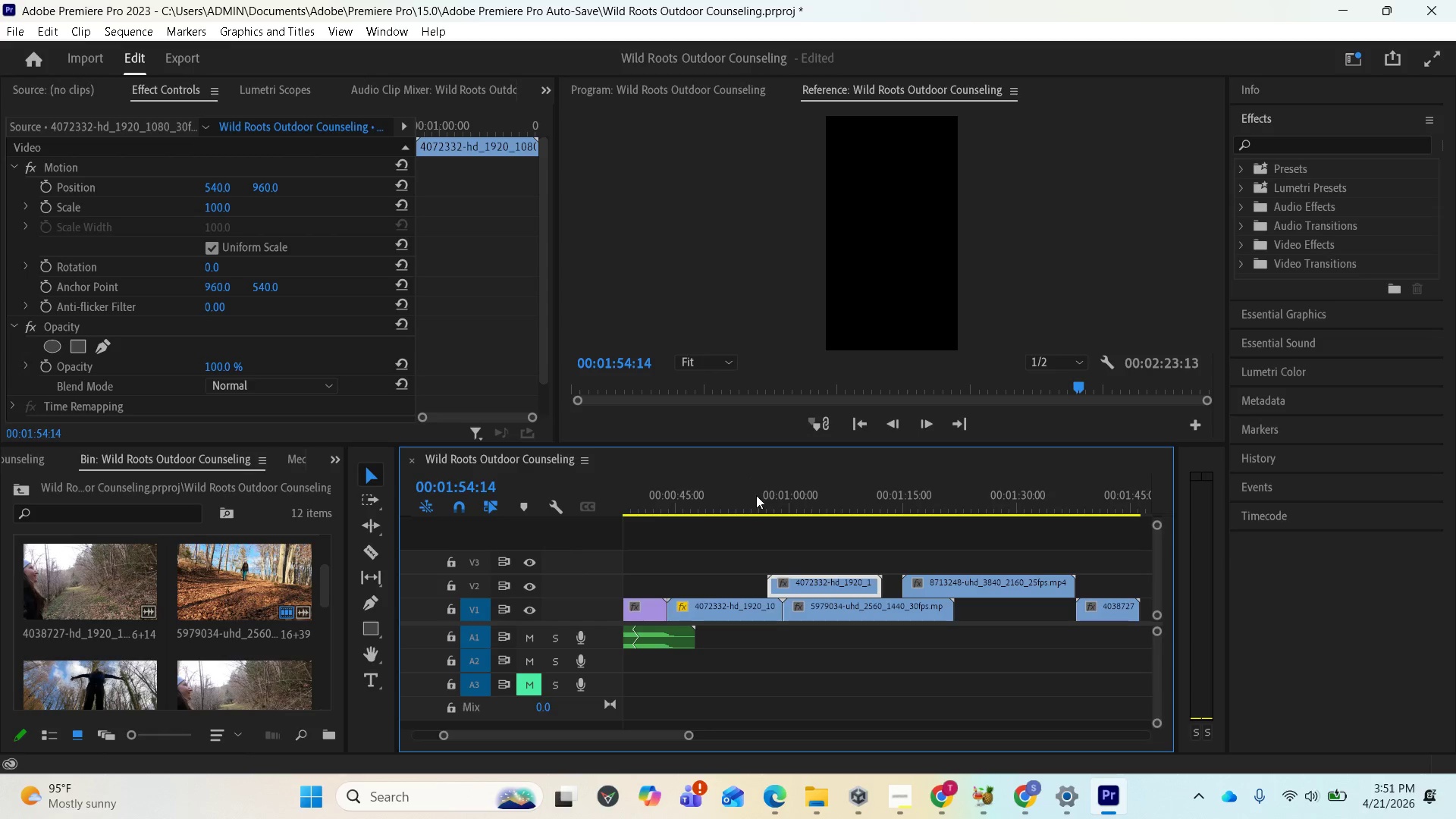 
left_click([761, 491])
 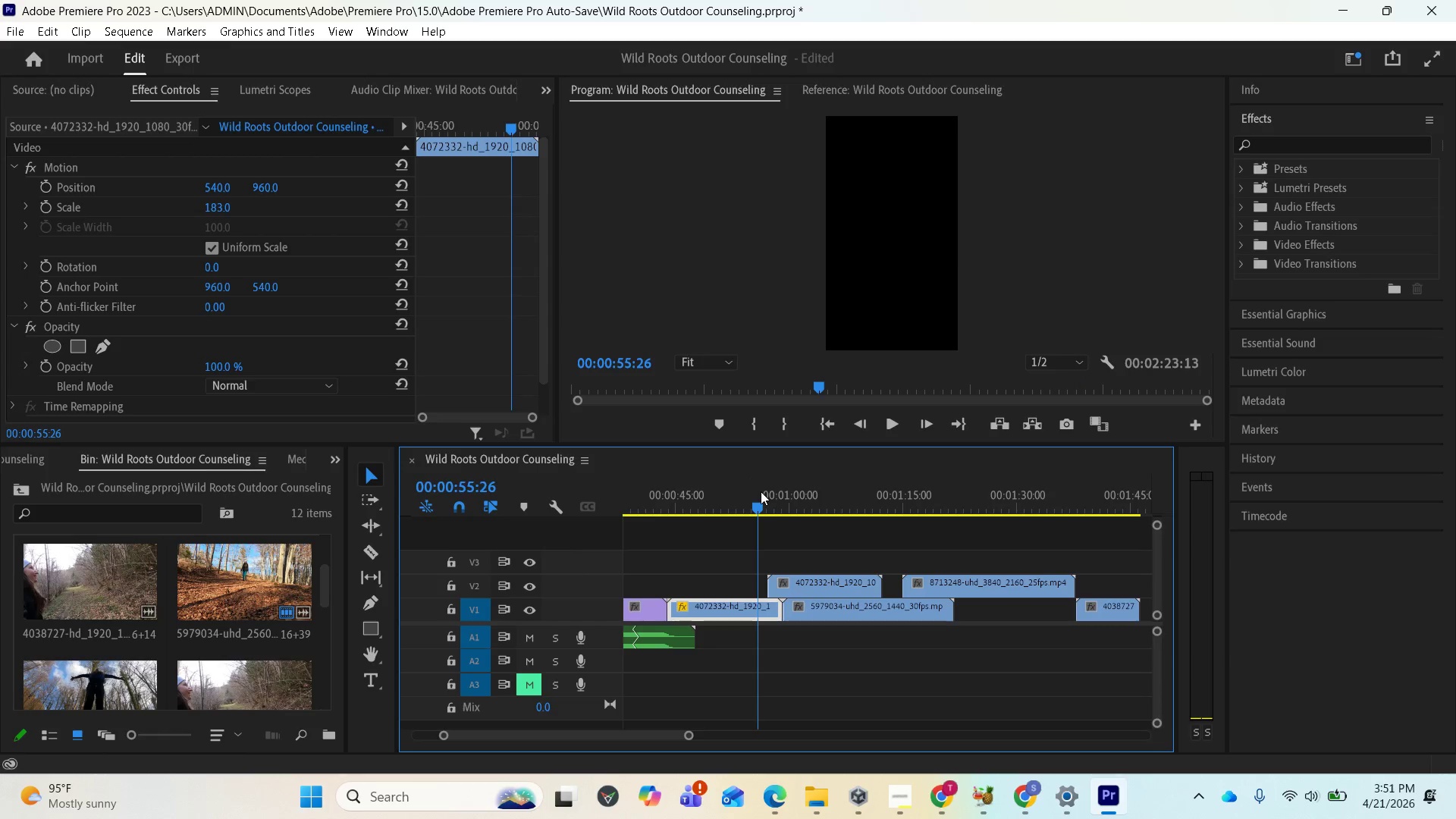 
left_click_drag(start_coordinate=[761, 491], to_coordinate=[831, 488])
 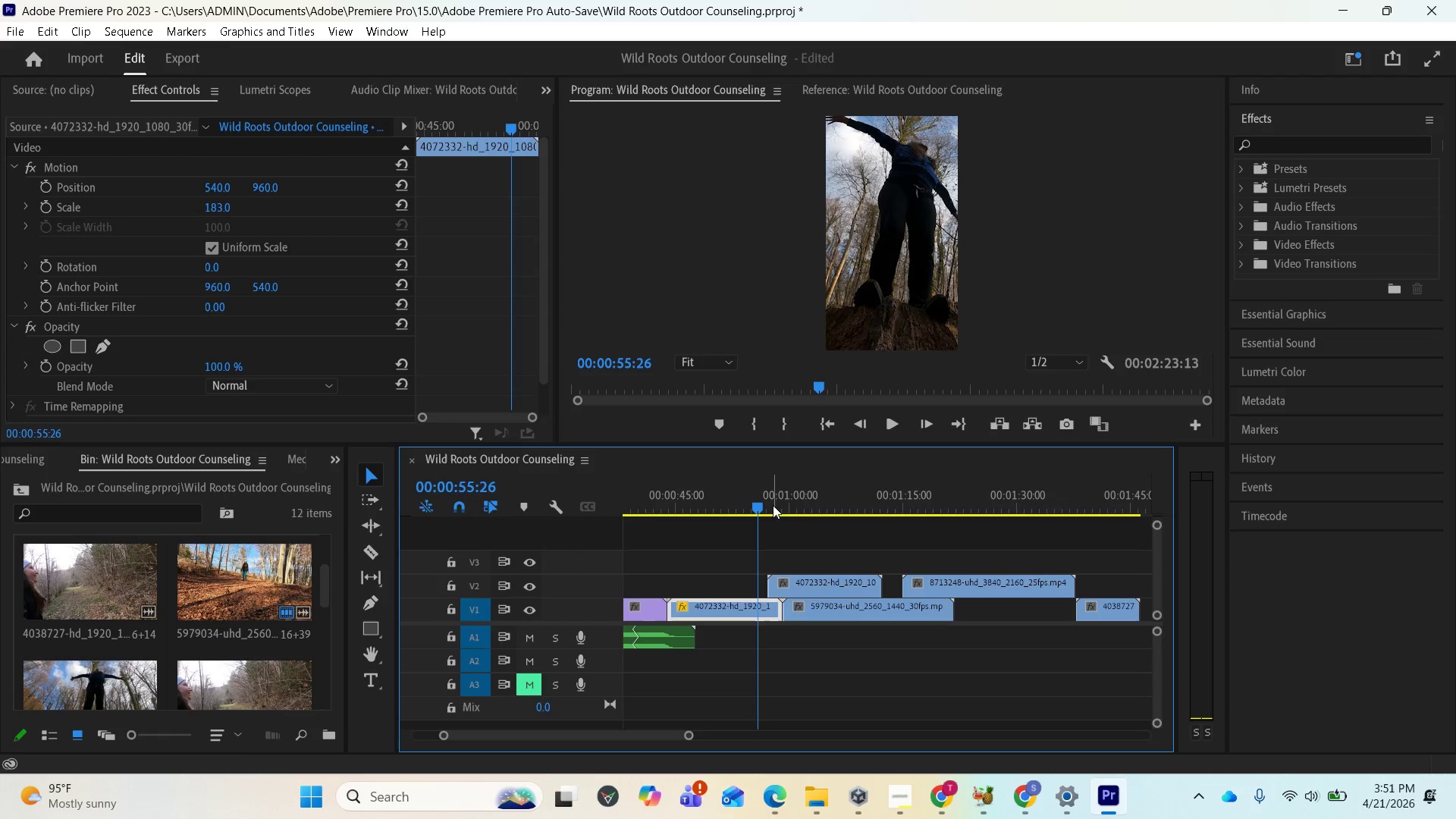 
left_click_drag(start_coordinate=[770, 505], to_coordinate=[756, 501])
 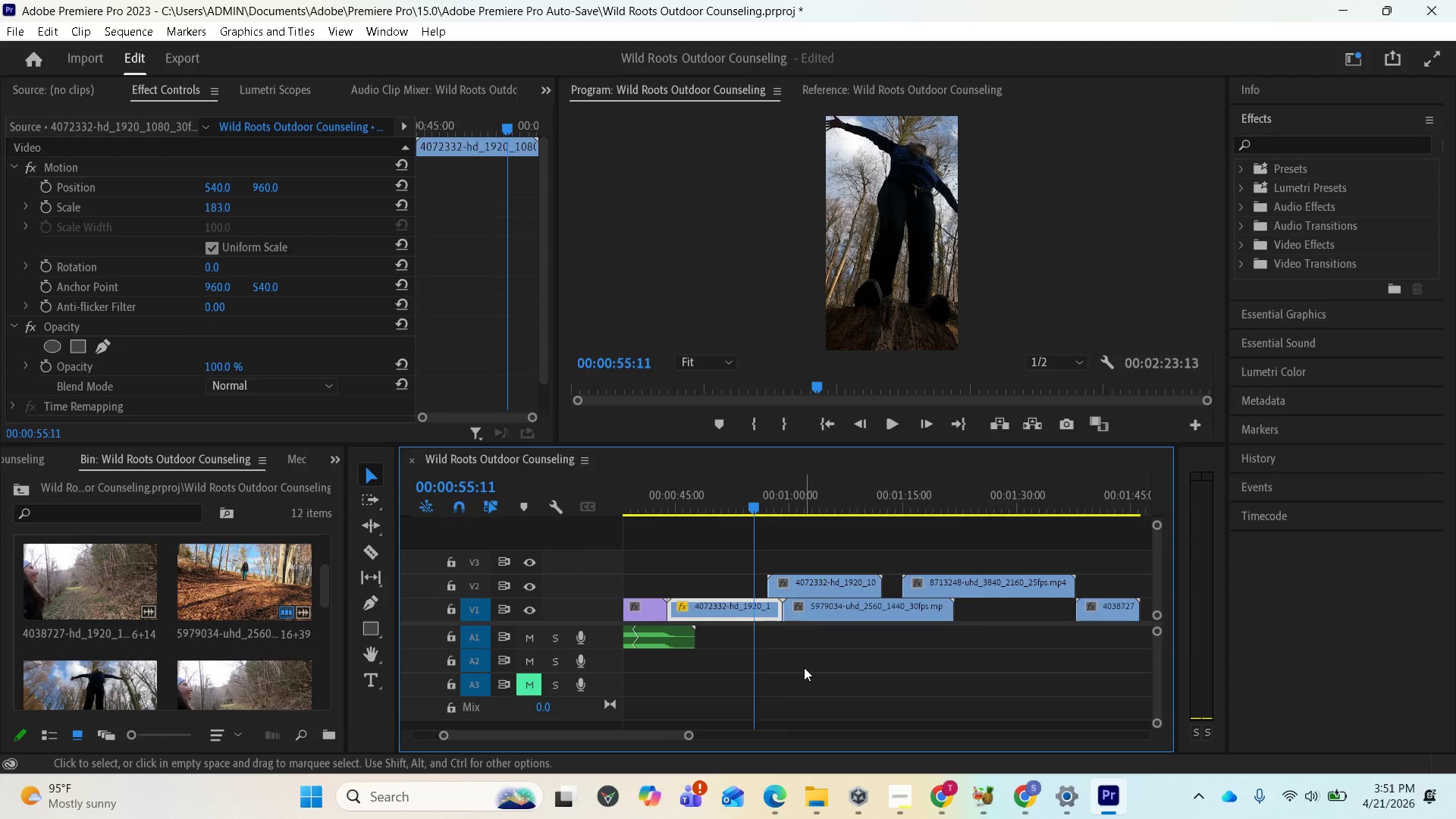 
scroll: coordinate [811, 668], scroll_direction: up, amount: 3.0
 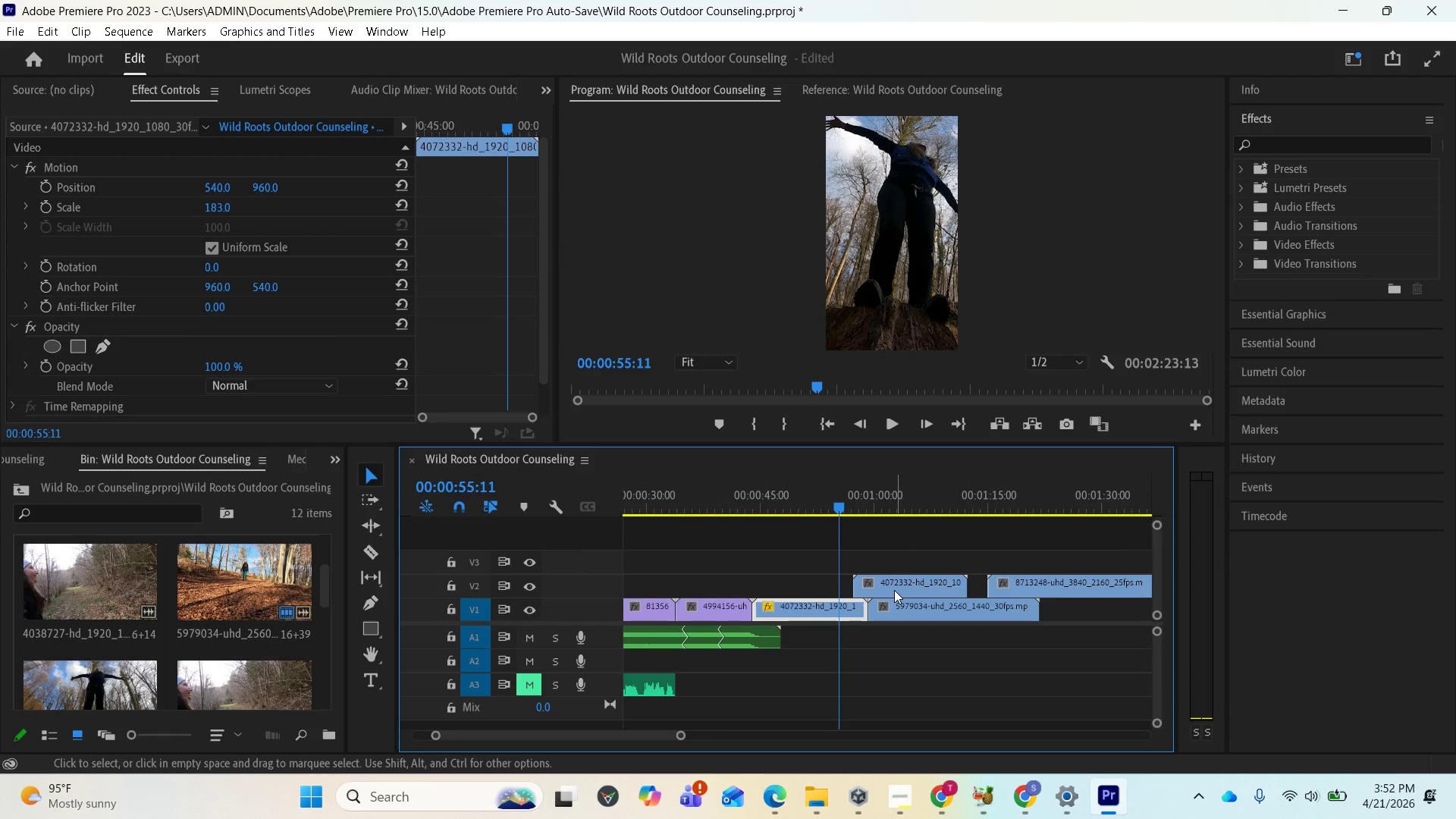 
left_click_drag(start_coordinate=[892, 587], to_coordinate=[638, 587])
 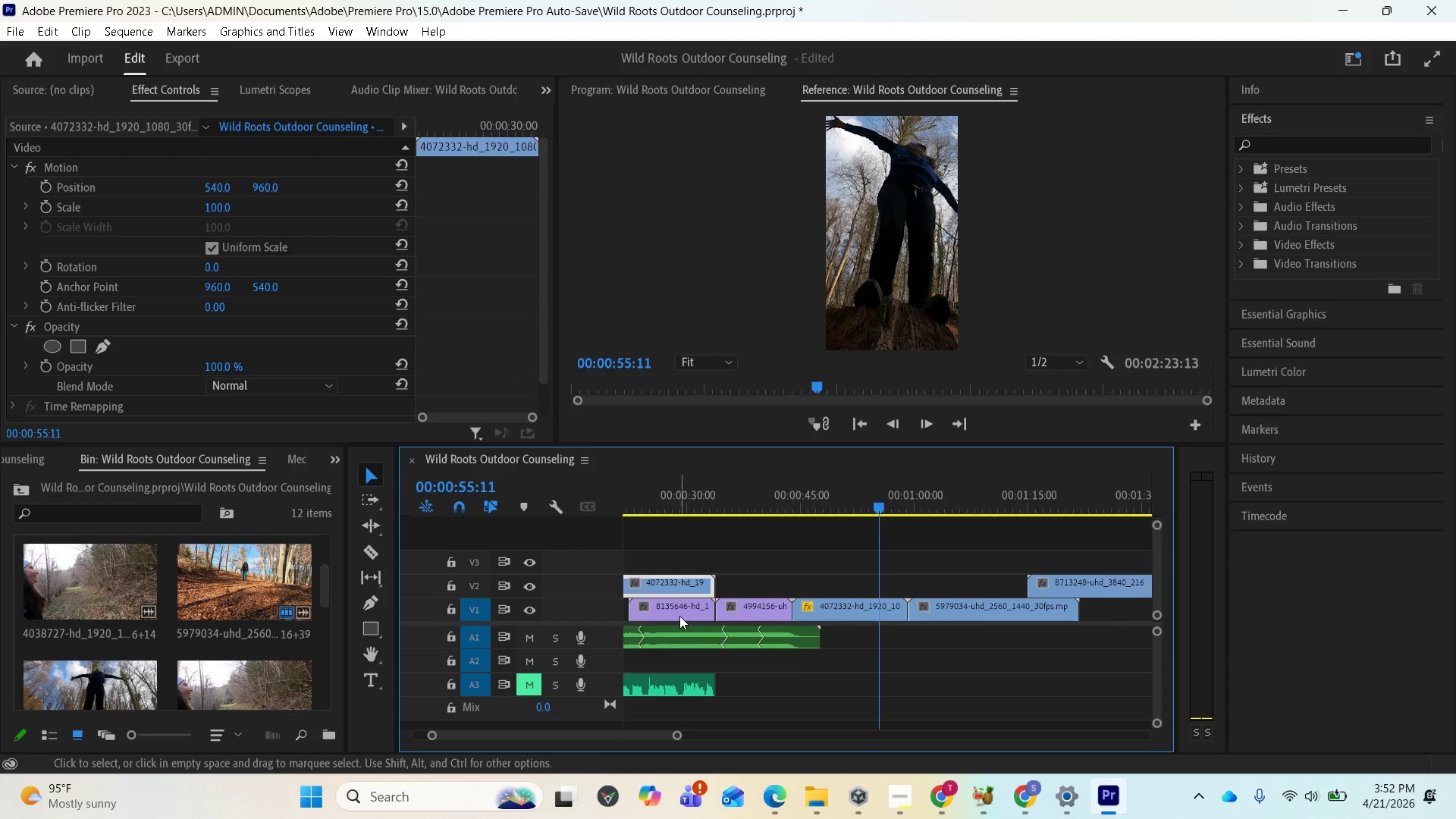 
scroll: coordinate [765, 636], scroll_direction: up, amount: 11.0
 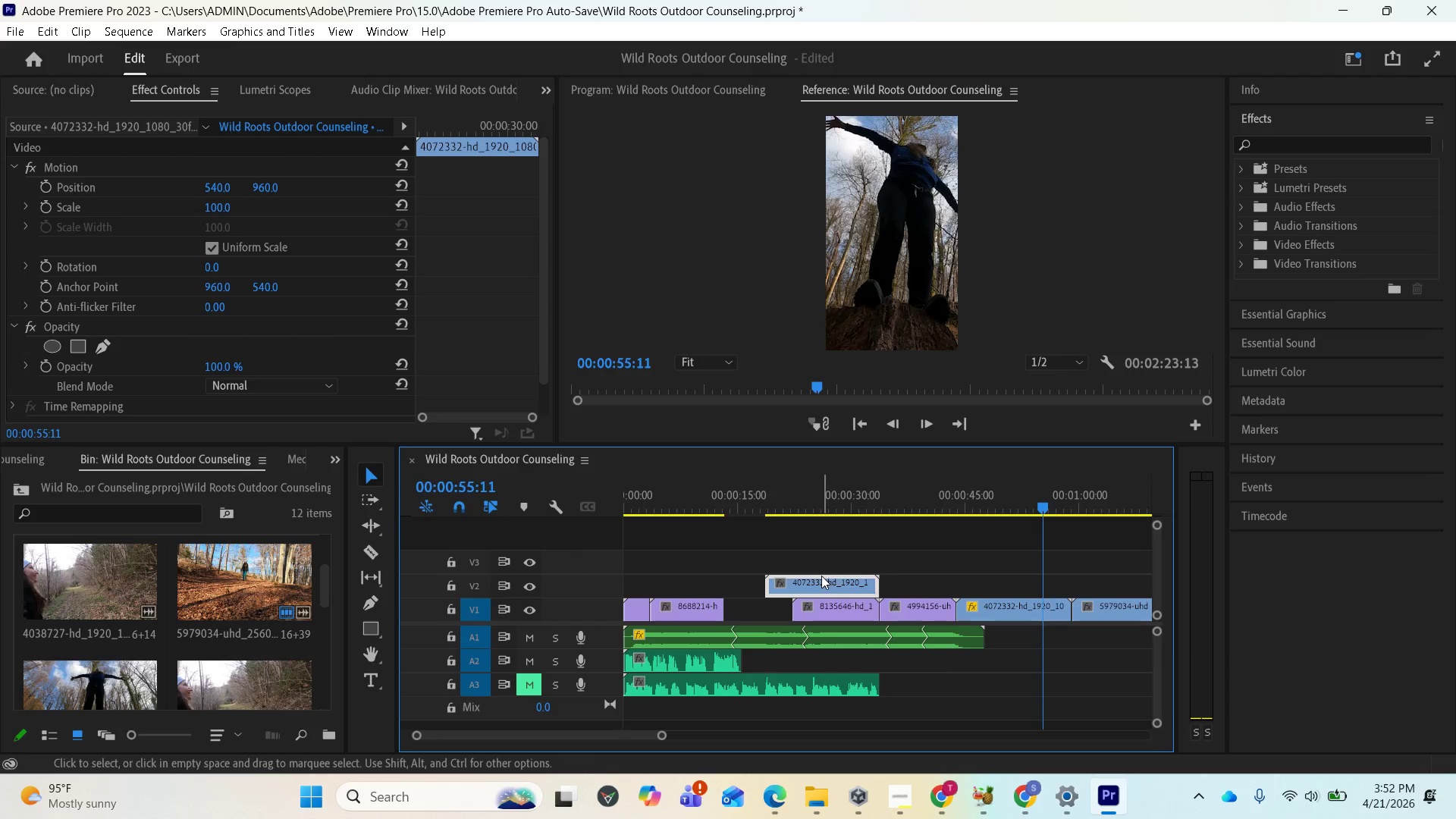 
left_click_drag(start_coordinate=[816, 578], to_coordinate=[772, 584])
 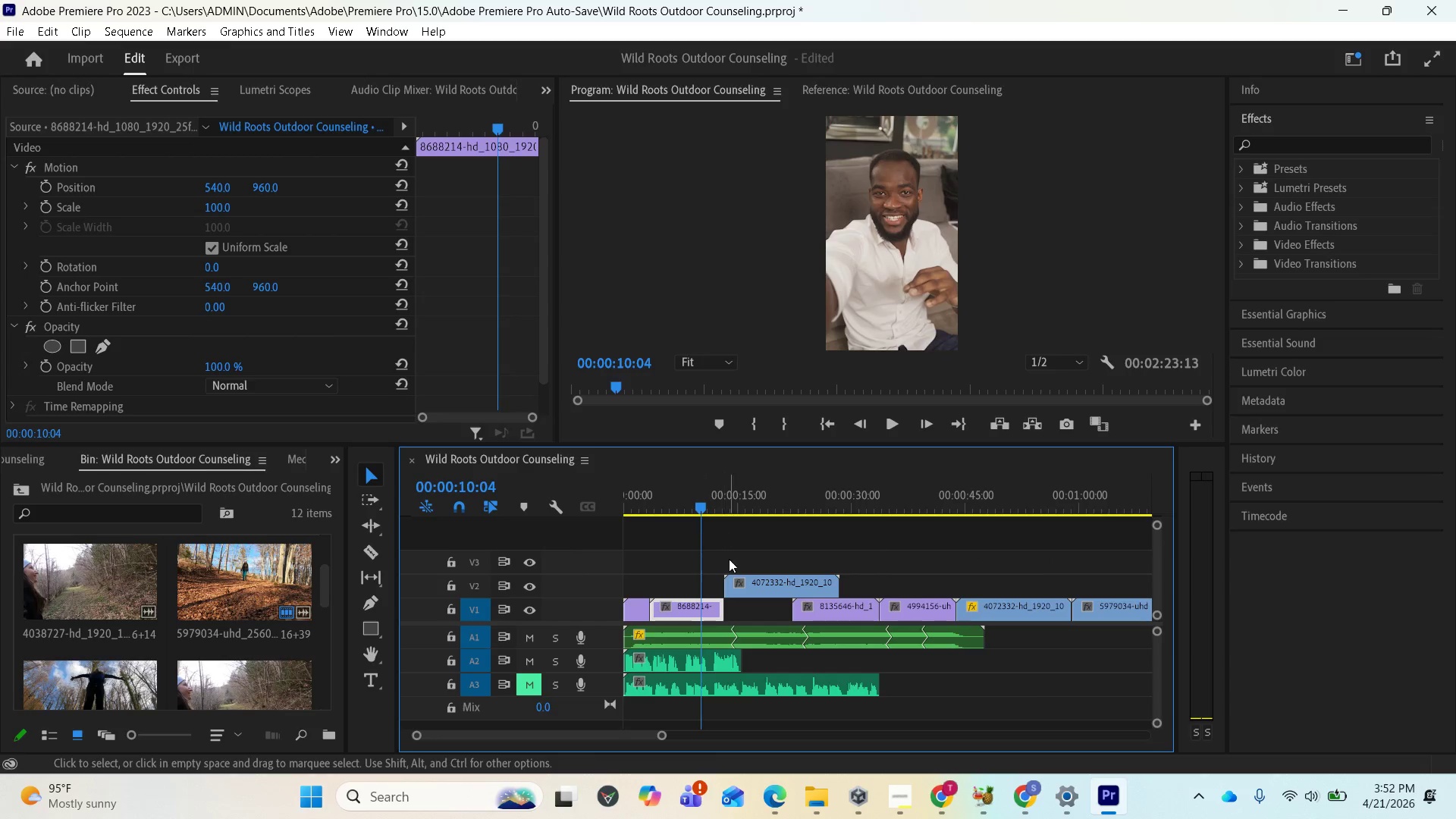 
key(Space)
 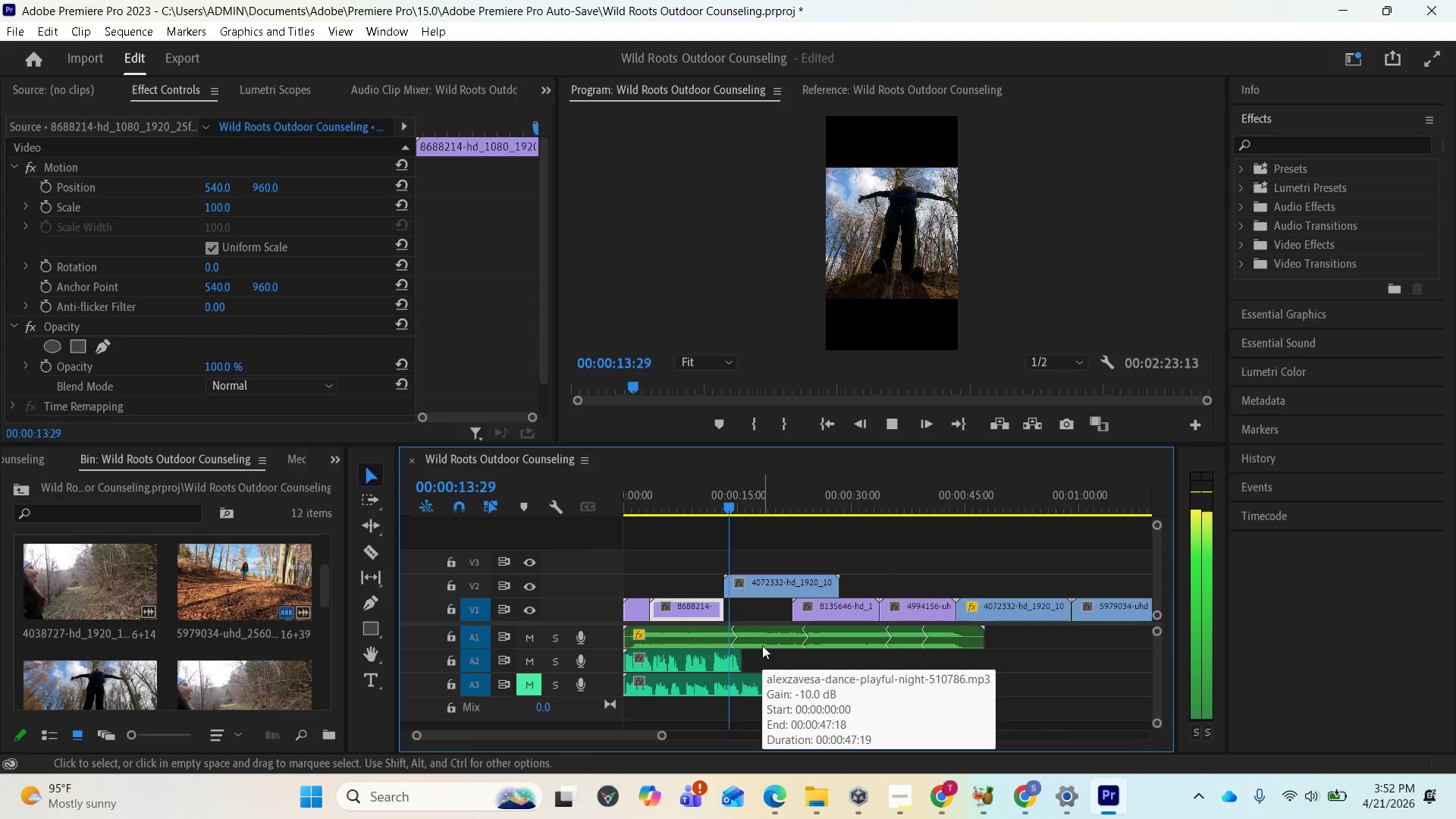 
wait(5.2)
 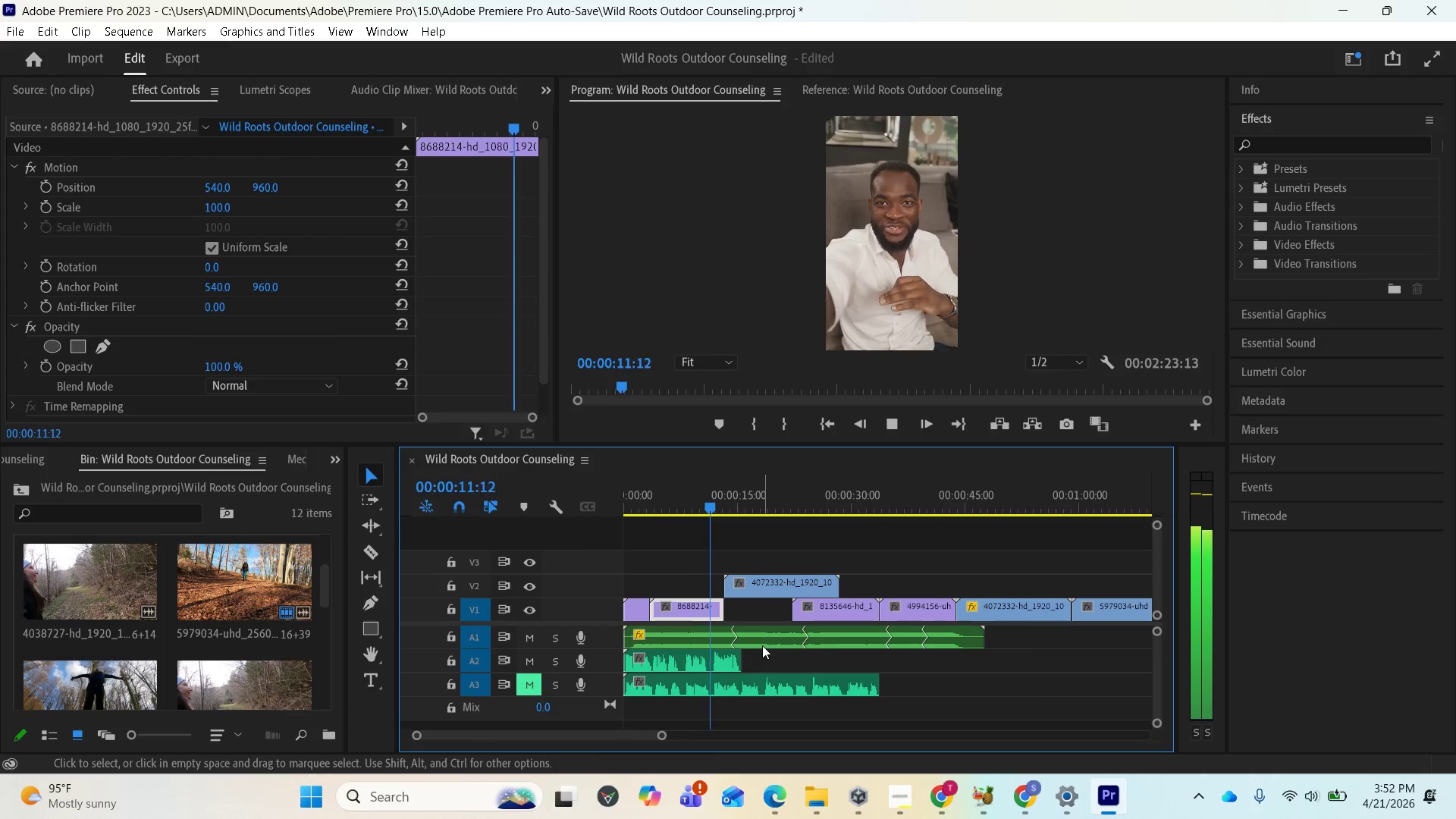 
key(Space)
 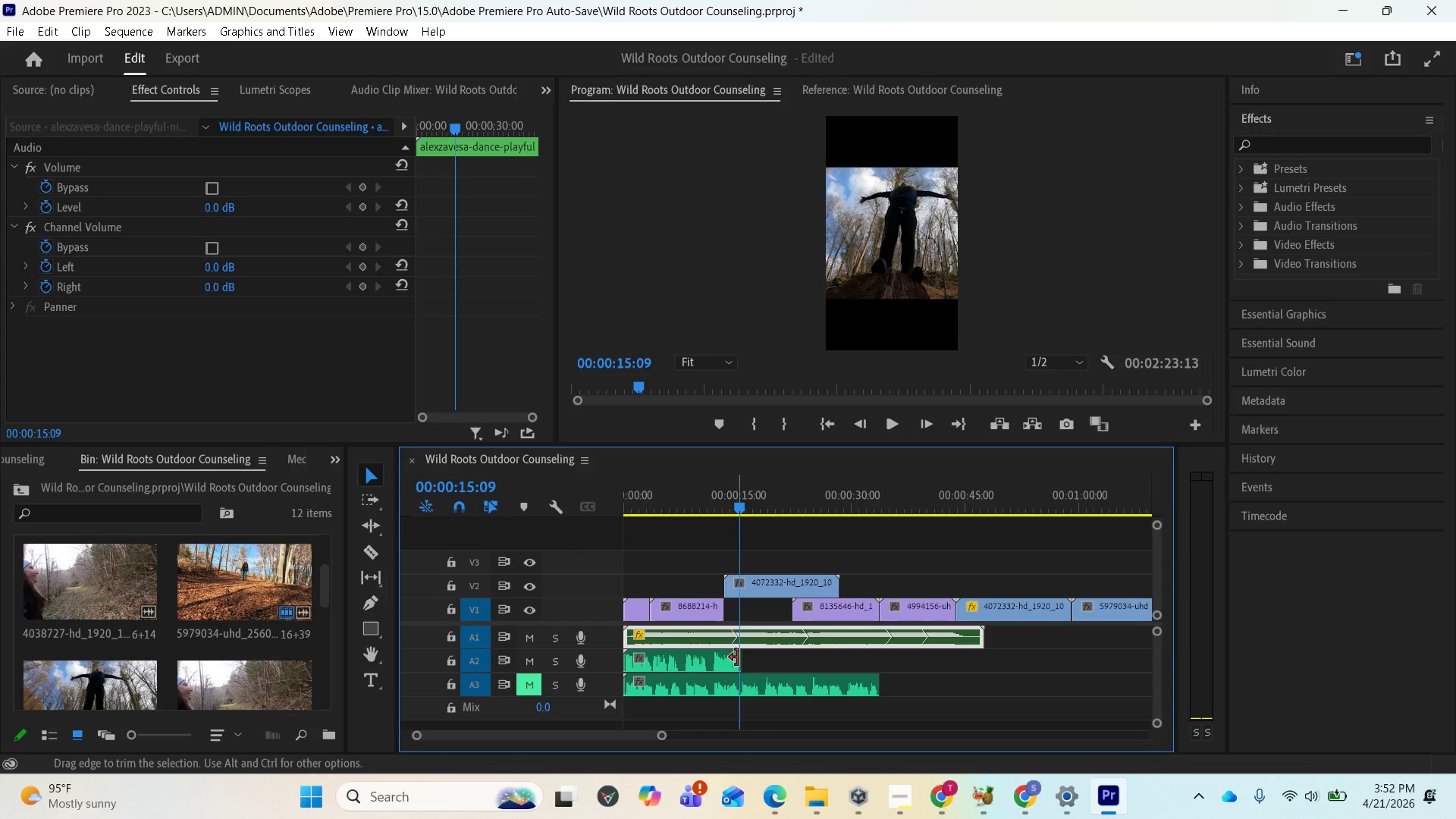 
left_click_drag(start_coordinate=[739, 658], to_coordinate=[864, 682])
 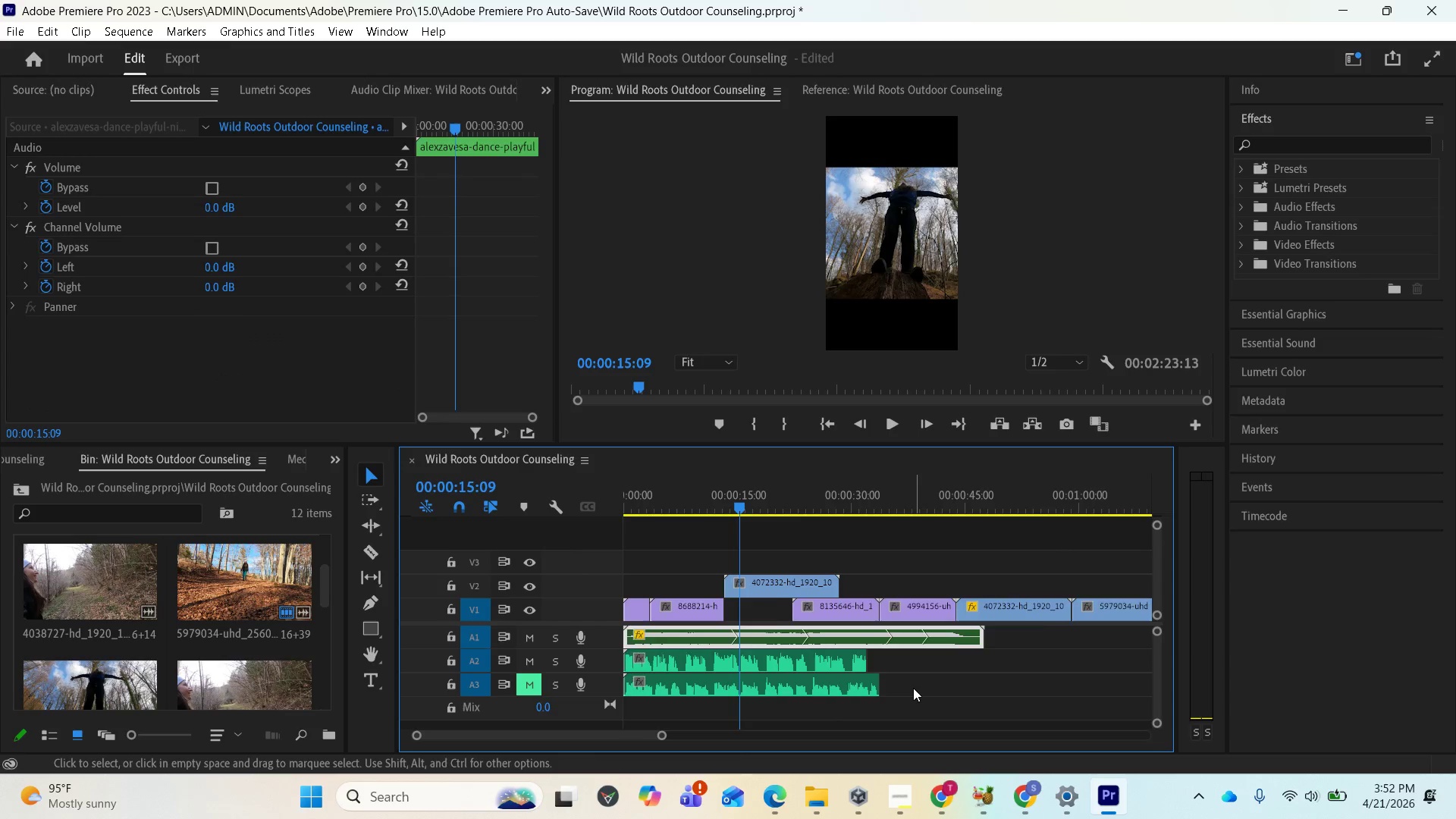 
scroll: coordinate [125, 663], scroll_direction: down, amount: 6.0
 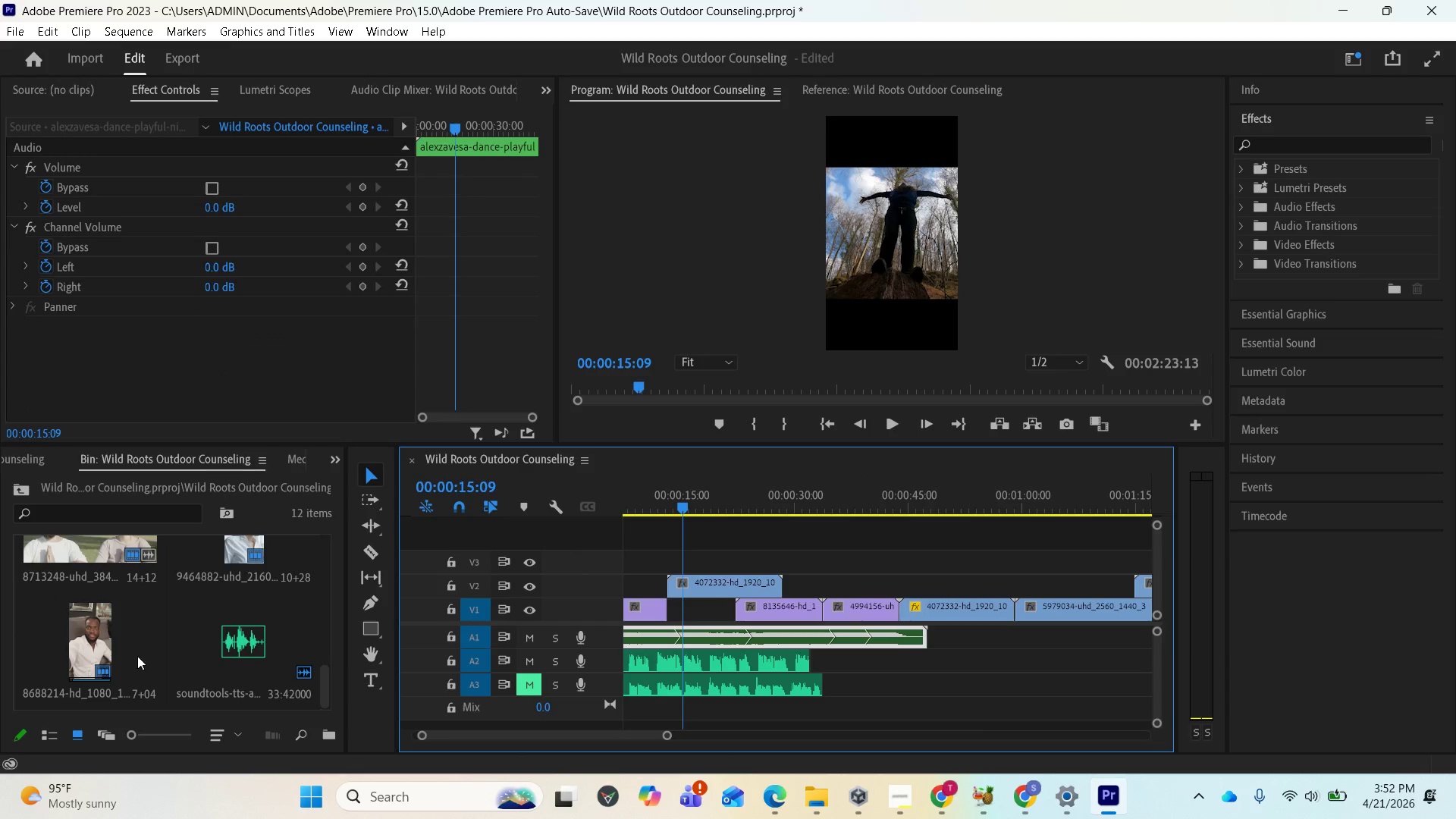 
scroll: coordinate [149, 648], scroll_direction: up, amount: 1.0
 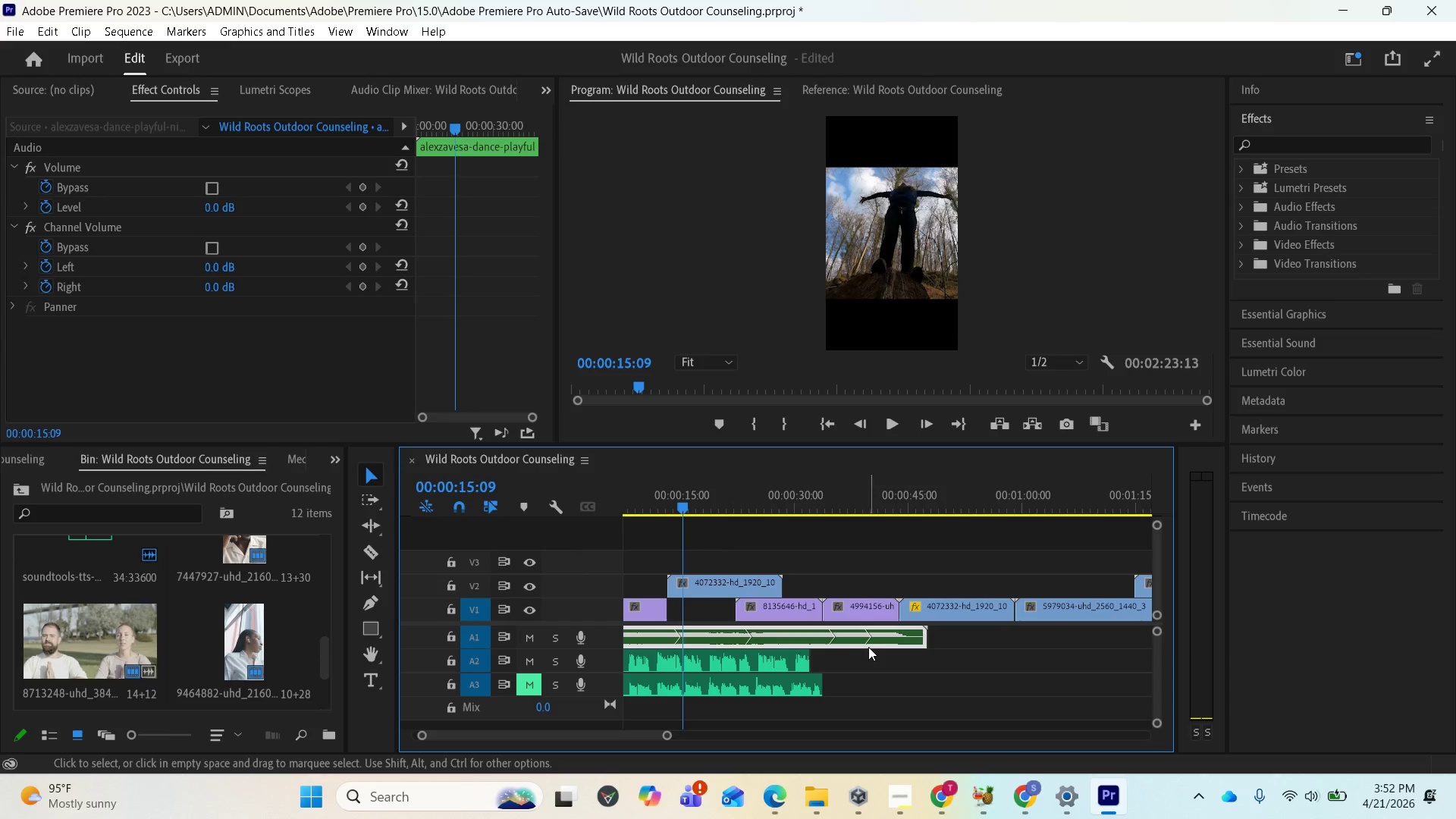 
wait(6.81)
 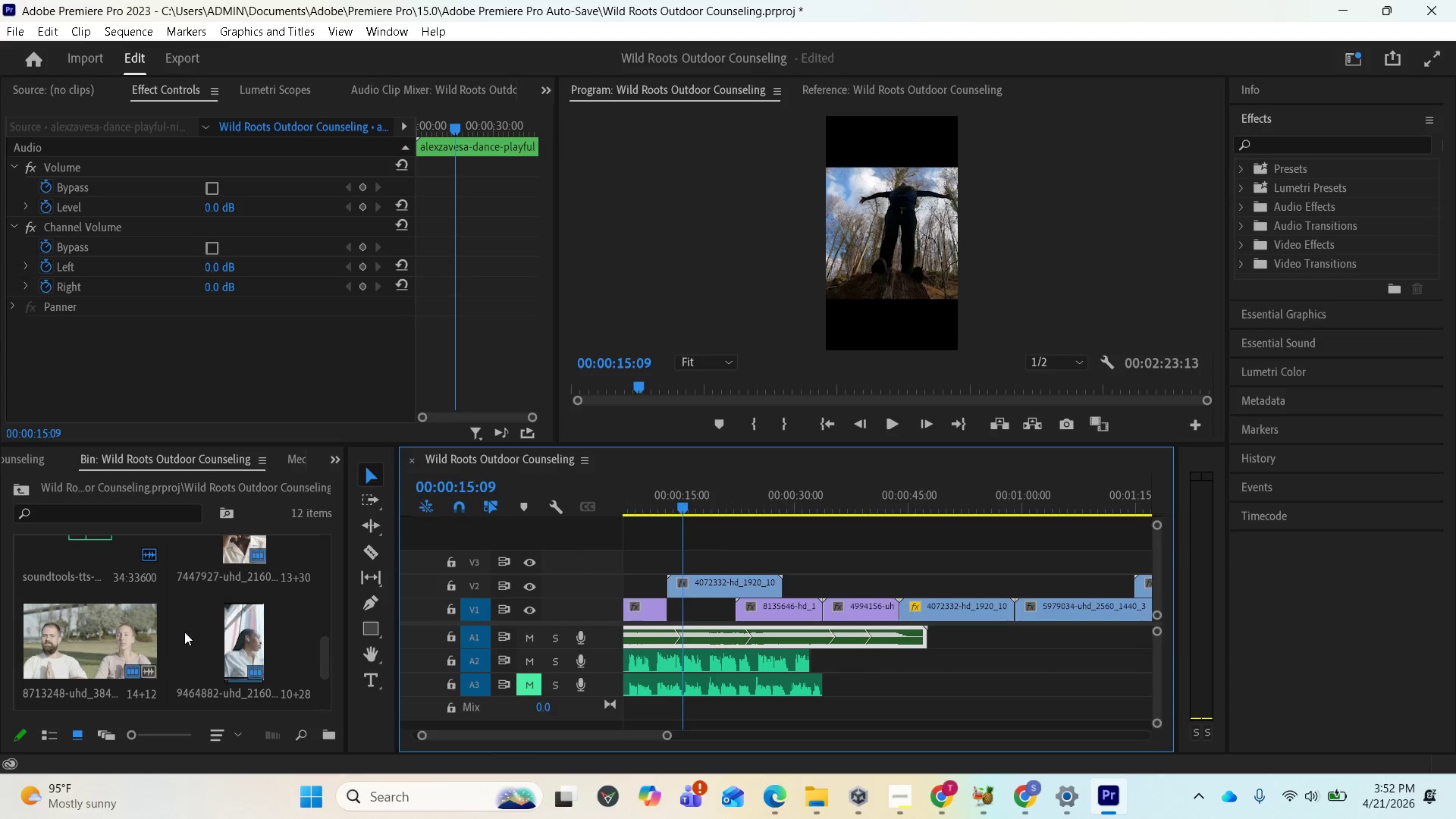 
scroll: coordinate [918, 610], scroll_direction: down, amount: 2.0
 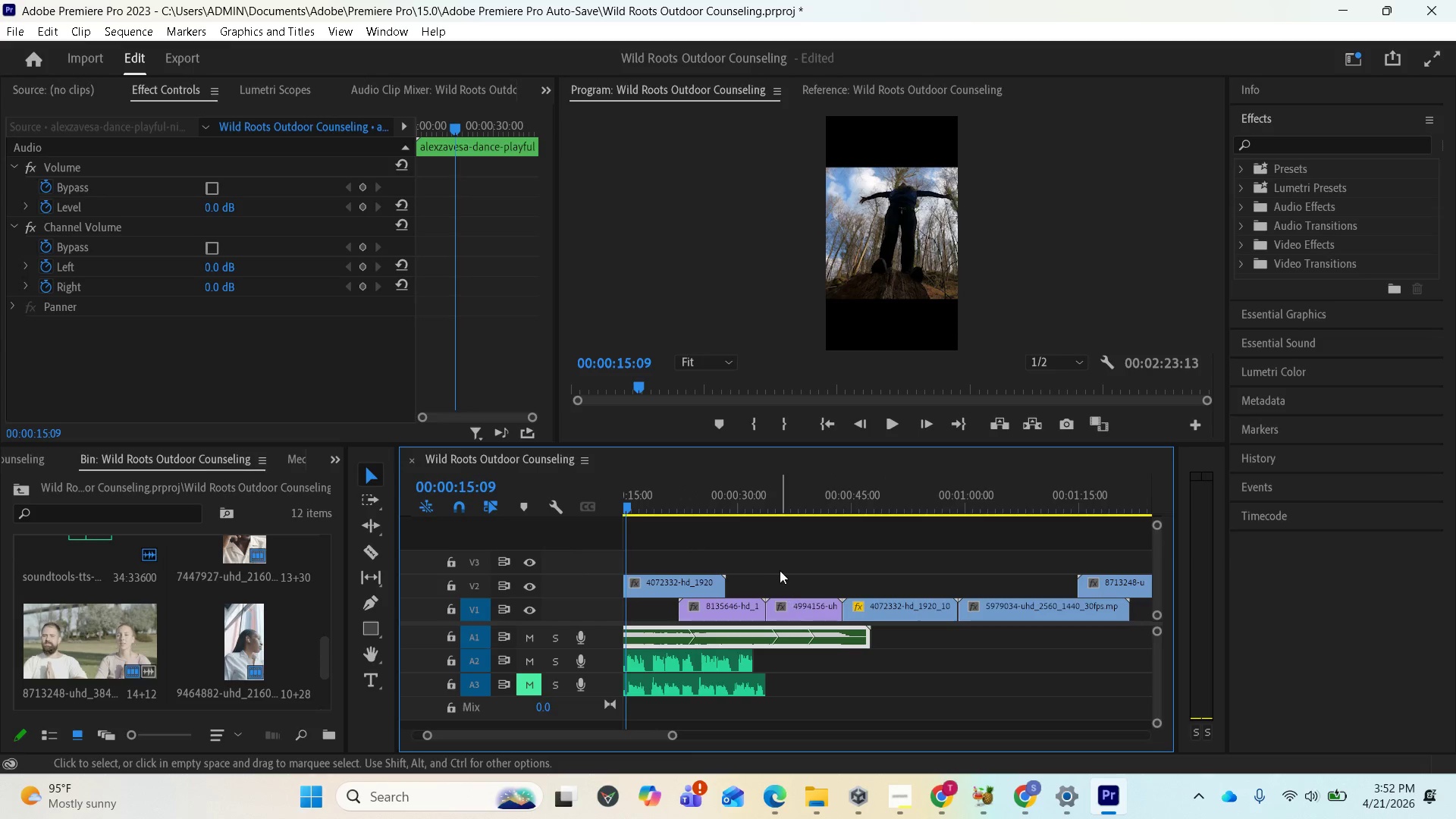 
left_click([747, 494])
 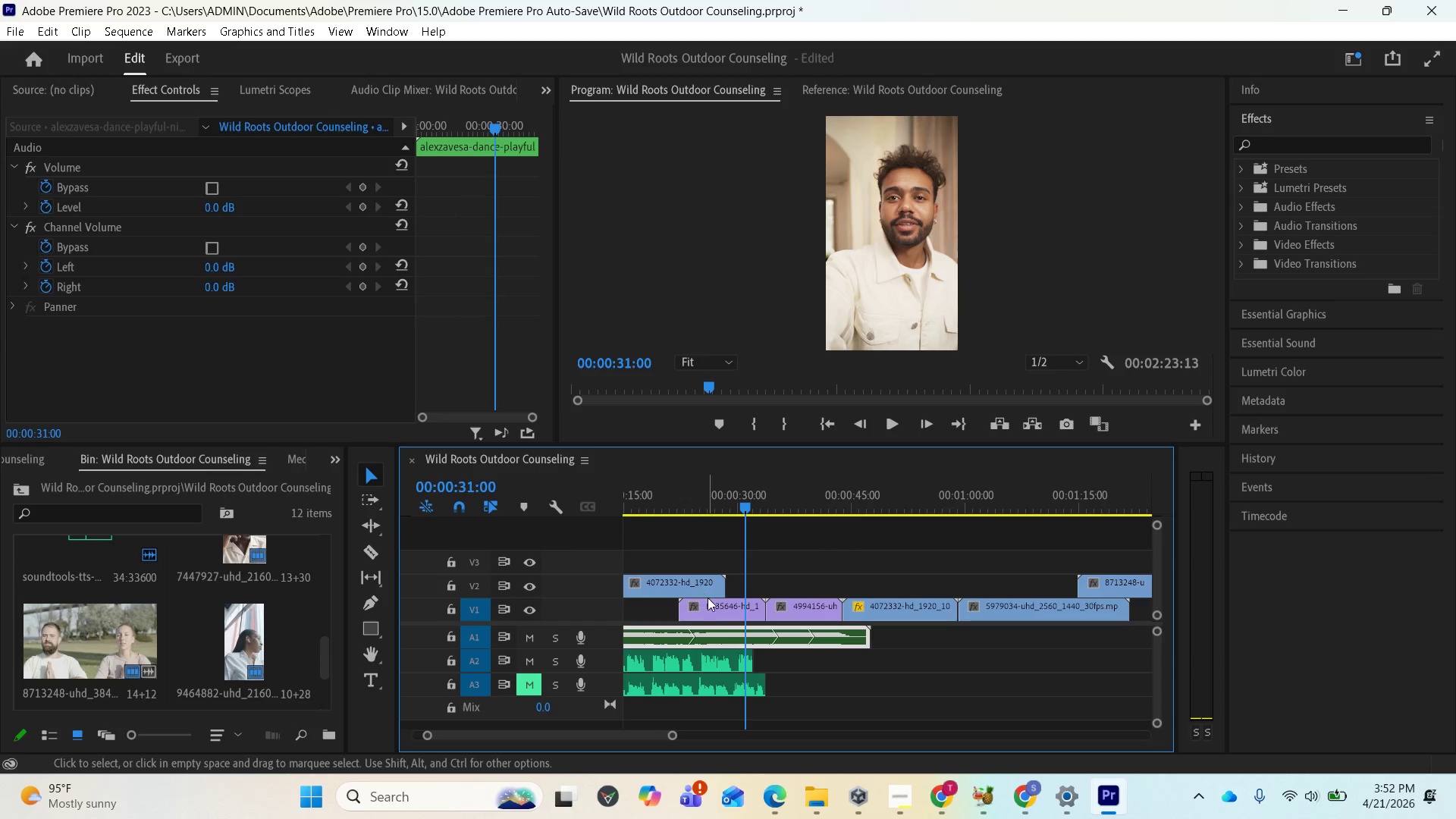 
left_click([720, 604])
 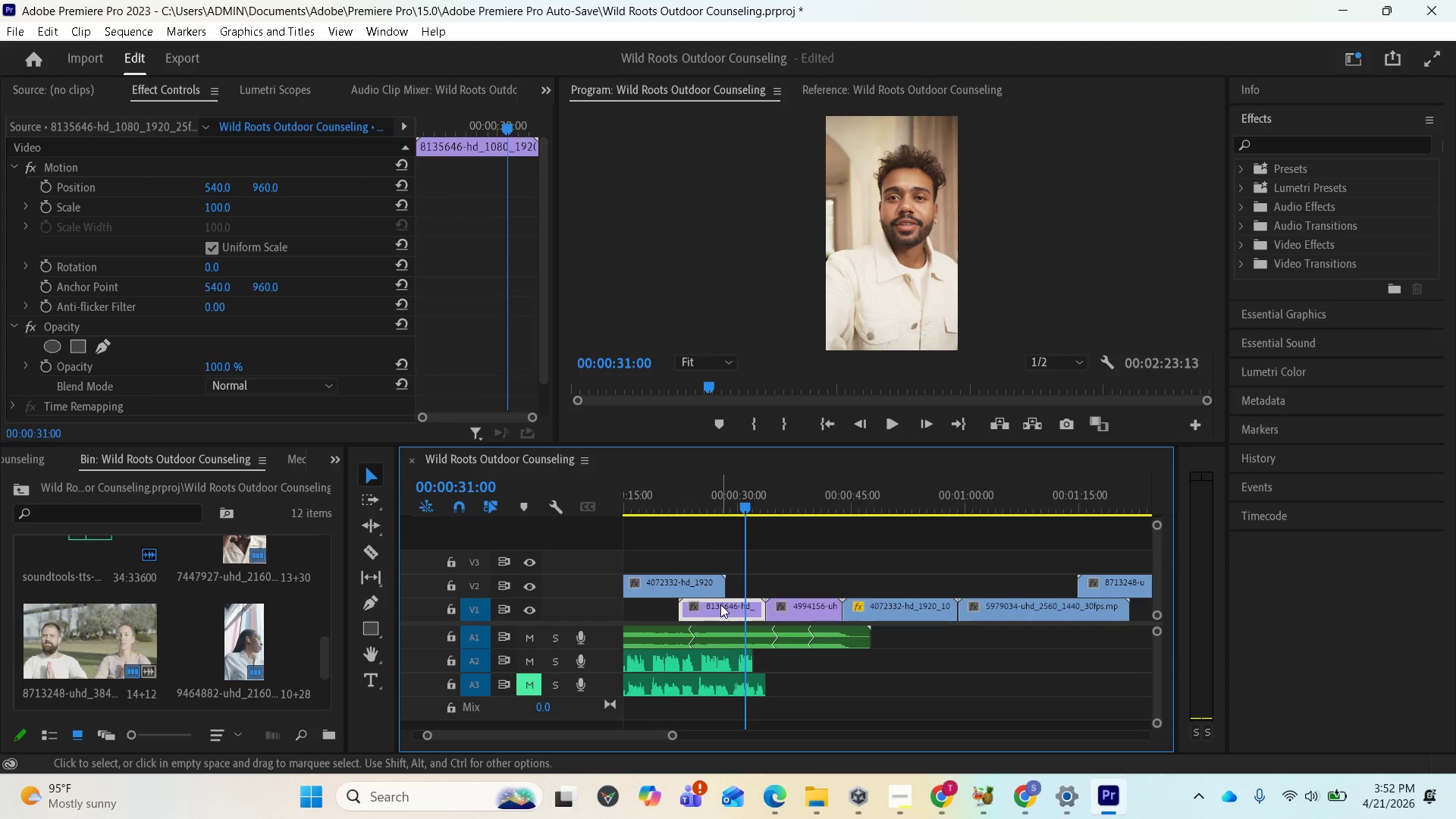 
key(Delete)
 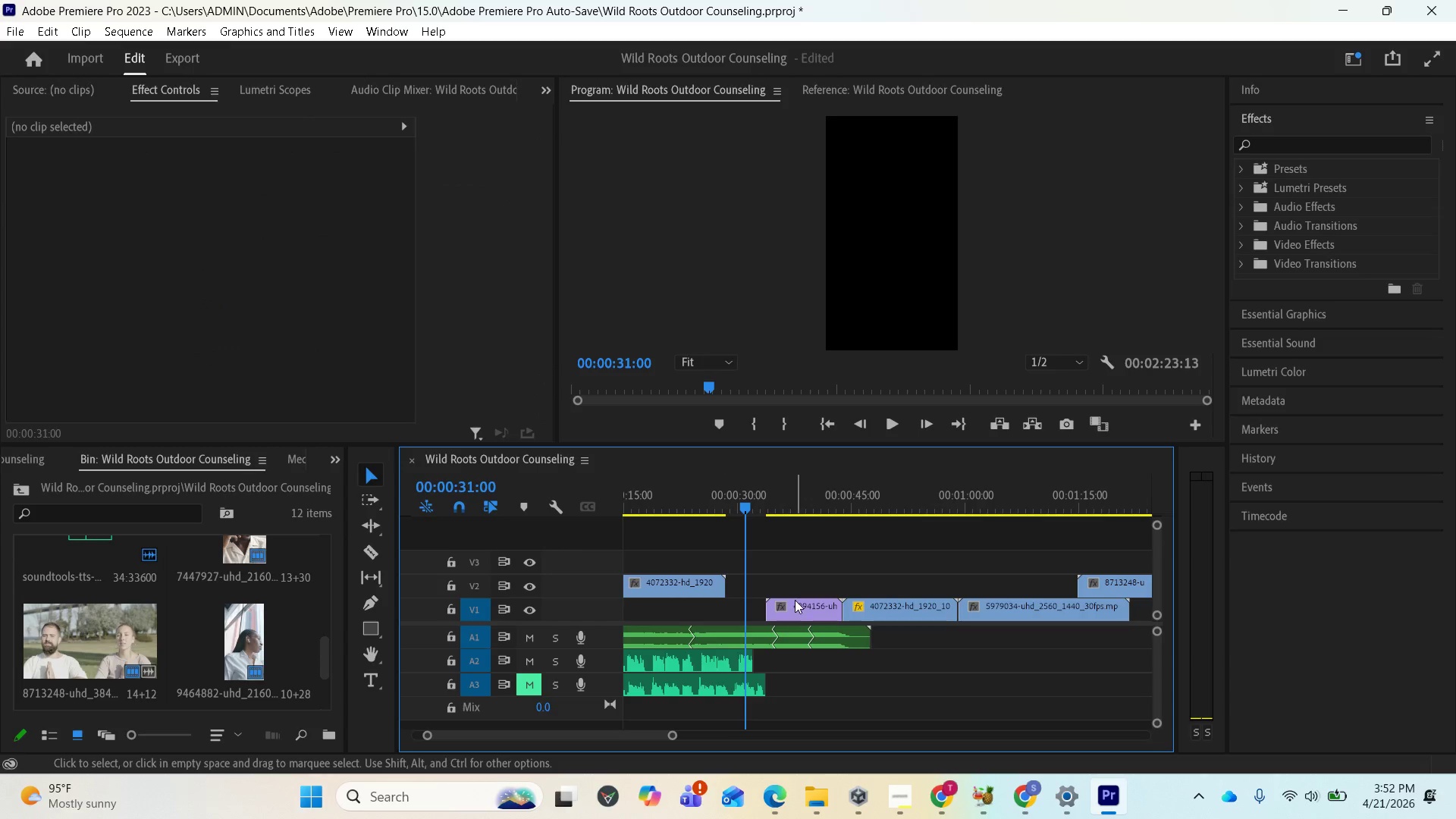 
left_click([795, 600])
 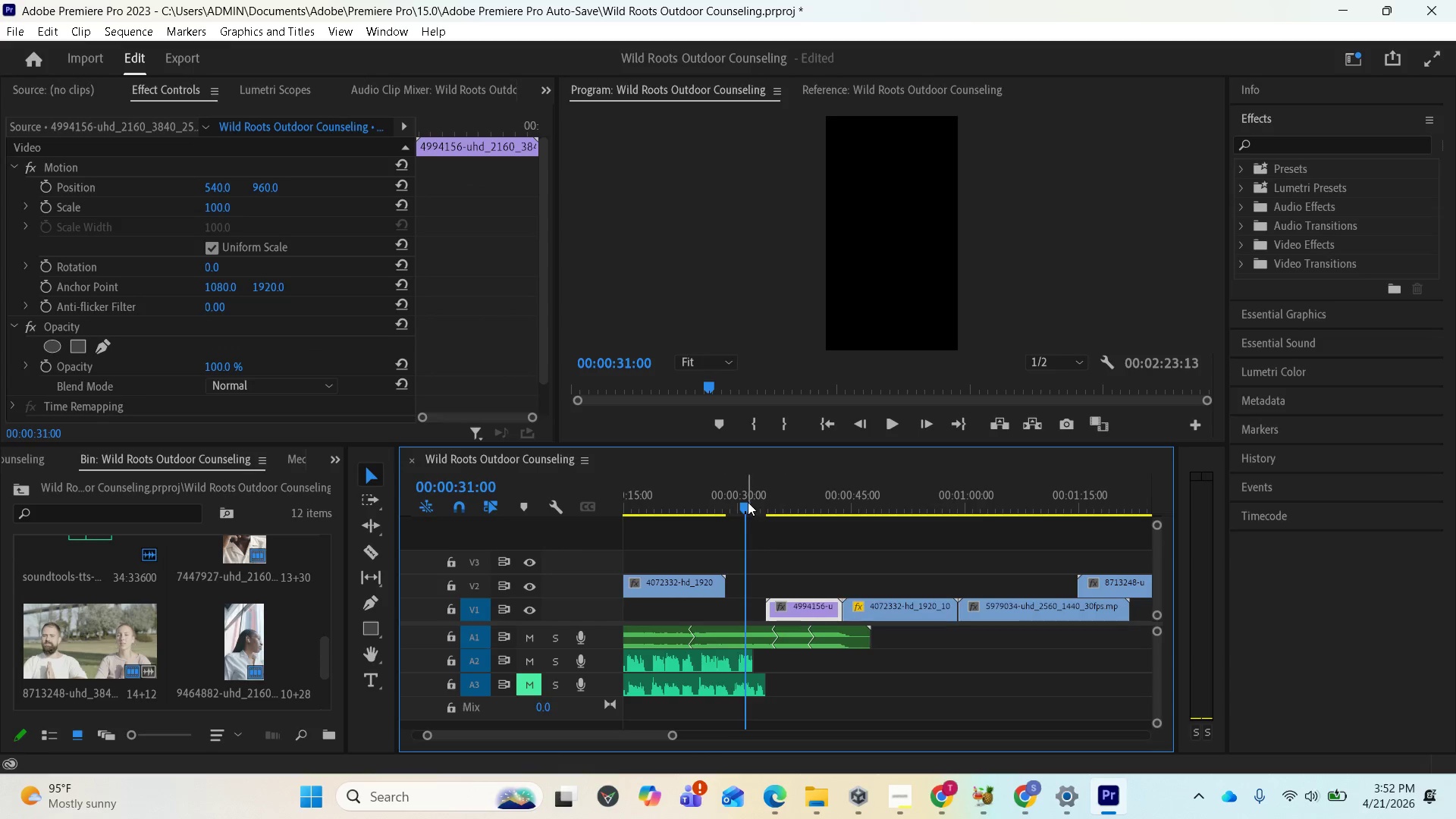 
left_click_drag(start_coordinate=[748, 502], to_coordinate=[794, 504])
 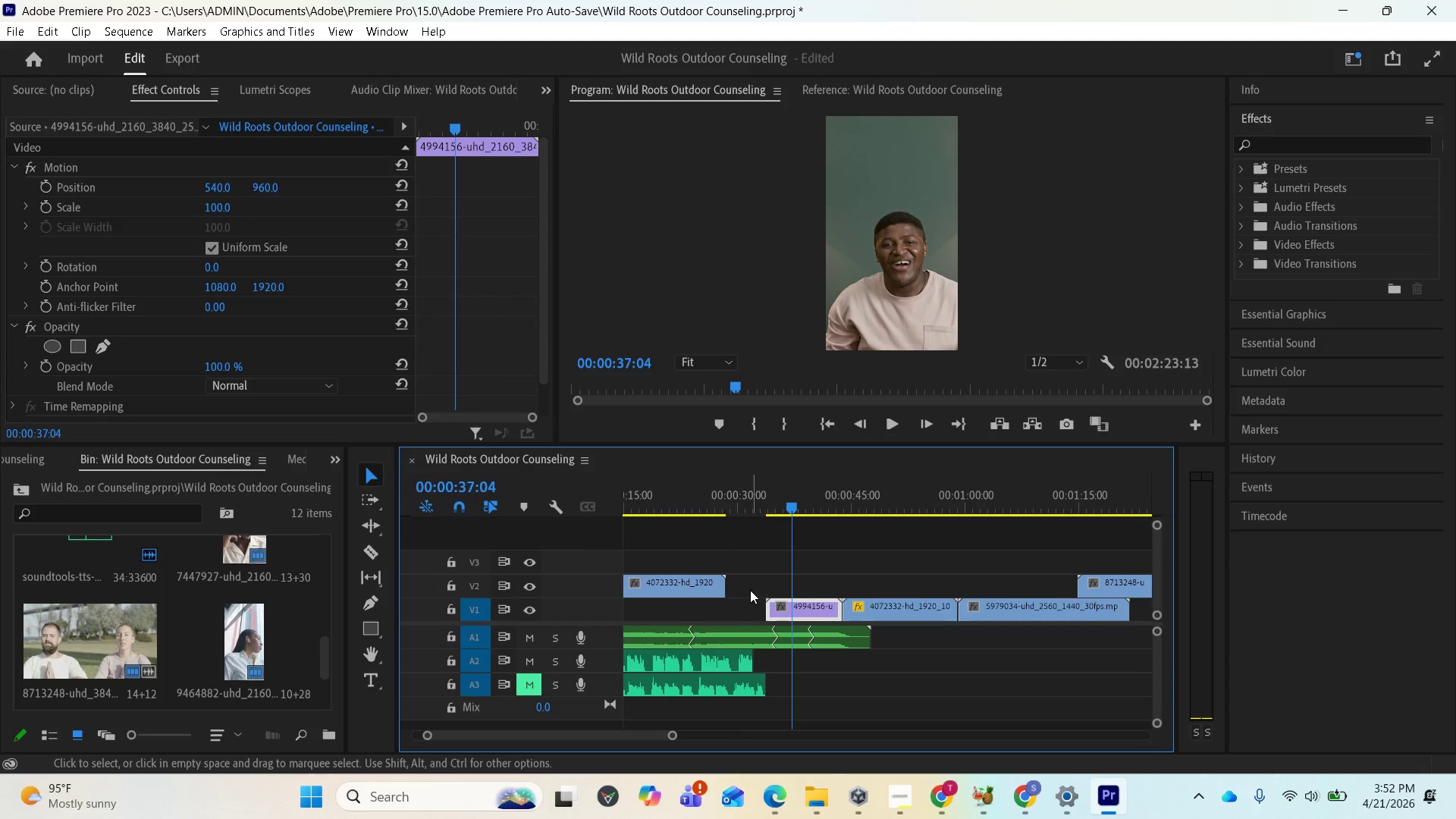 
scroll: coordinate [743, 593], scroll_direction: up, amount: 3.0
 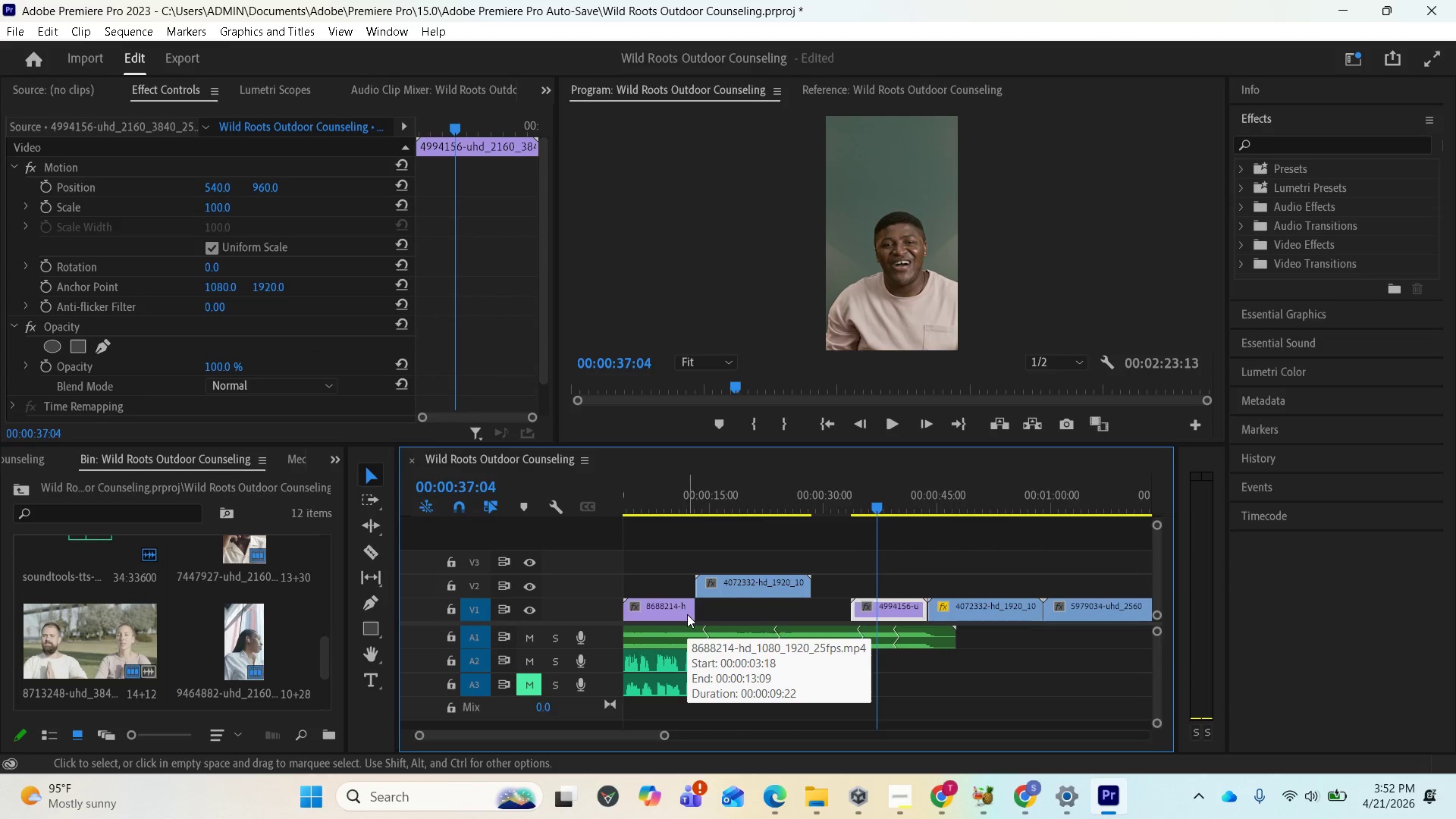 
wait(5.59)
 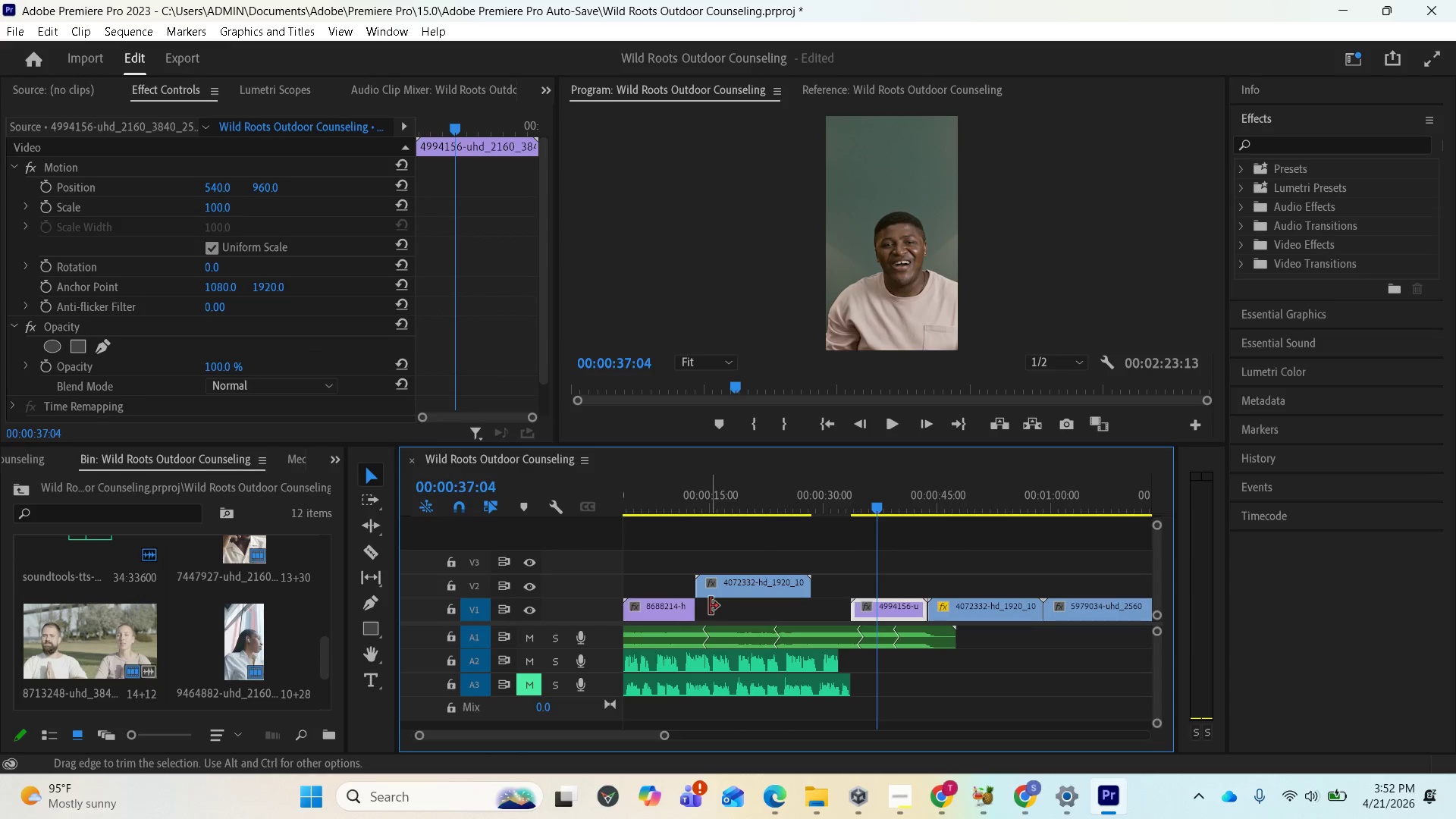 
key(Minus)
 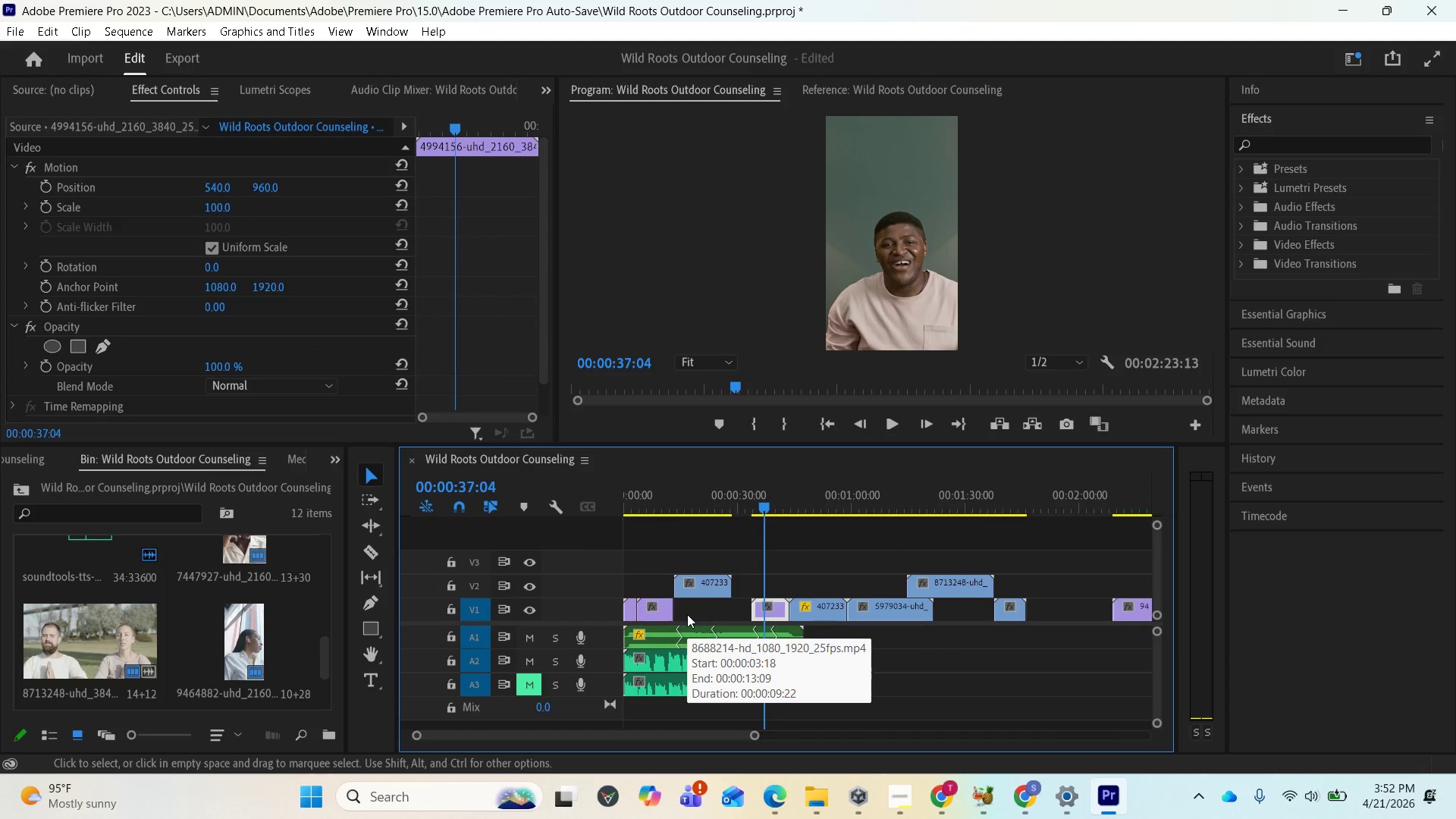 
key(Equal)
 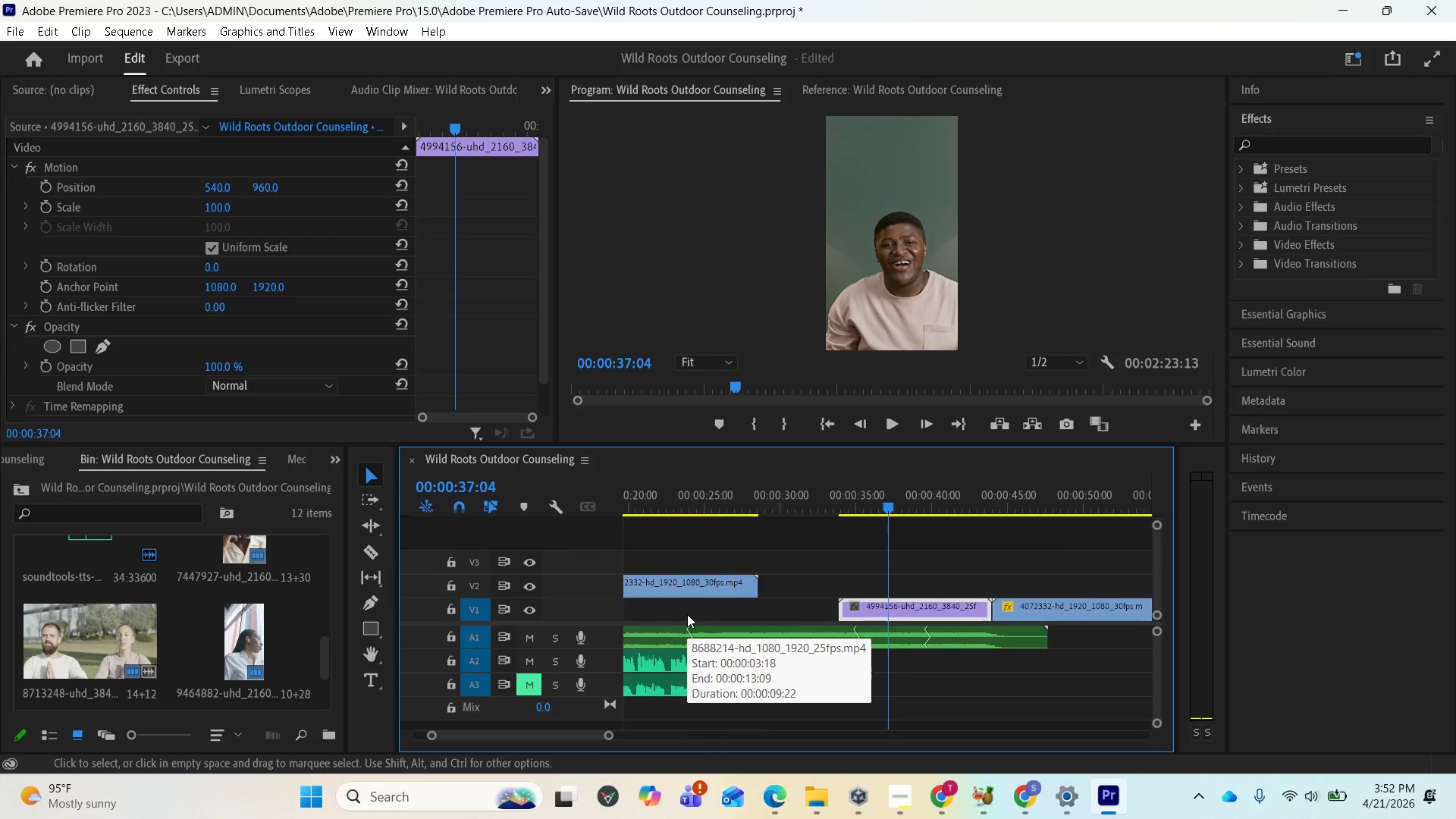 
key(Equal)
 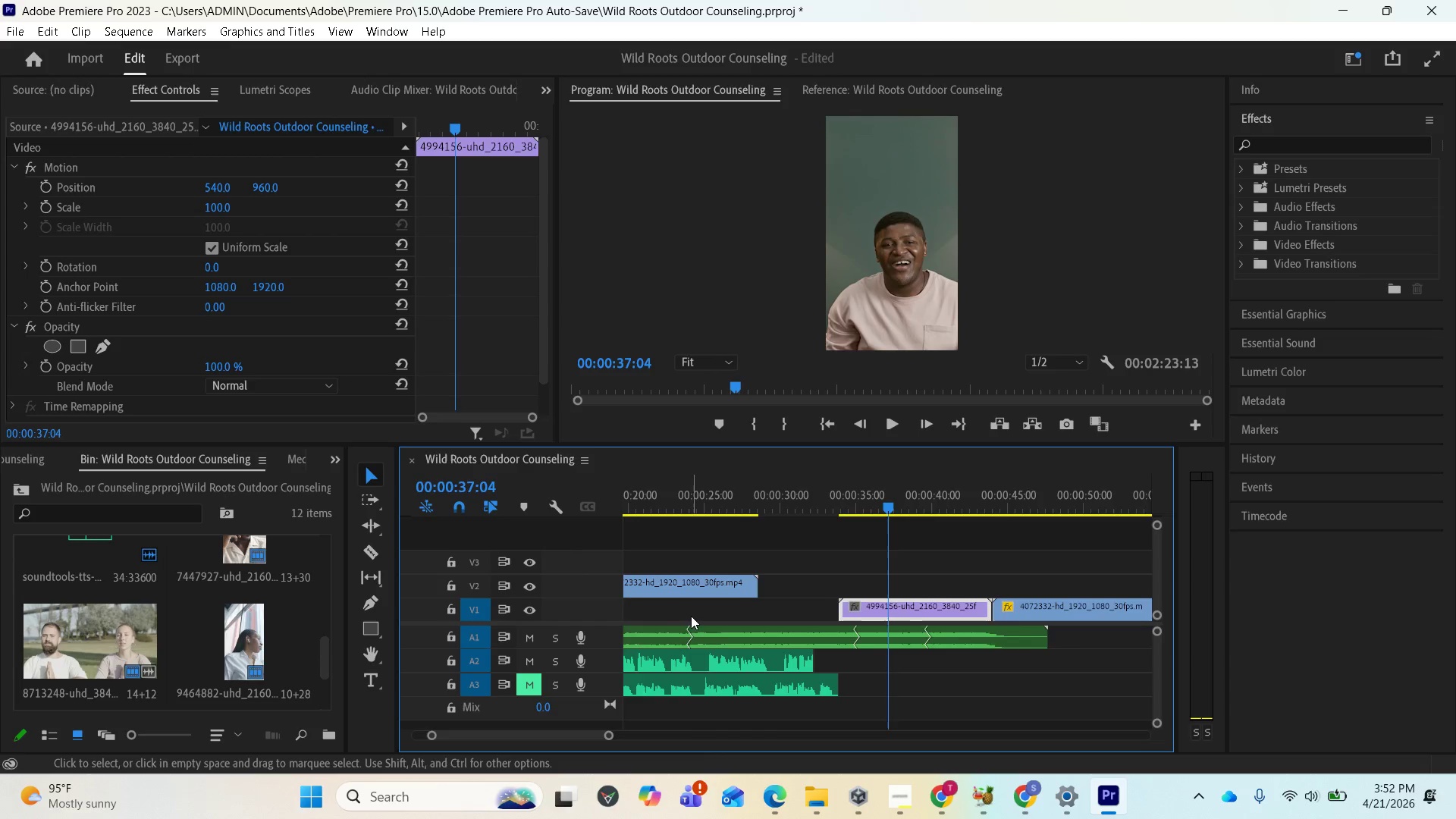 
scroll: coordinate [870, 647], scroll_direction: up, amount: 9.0
 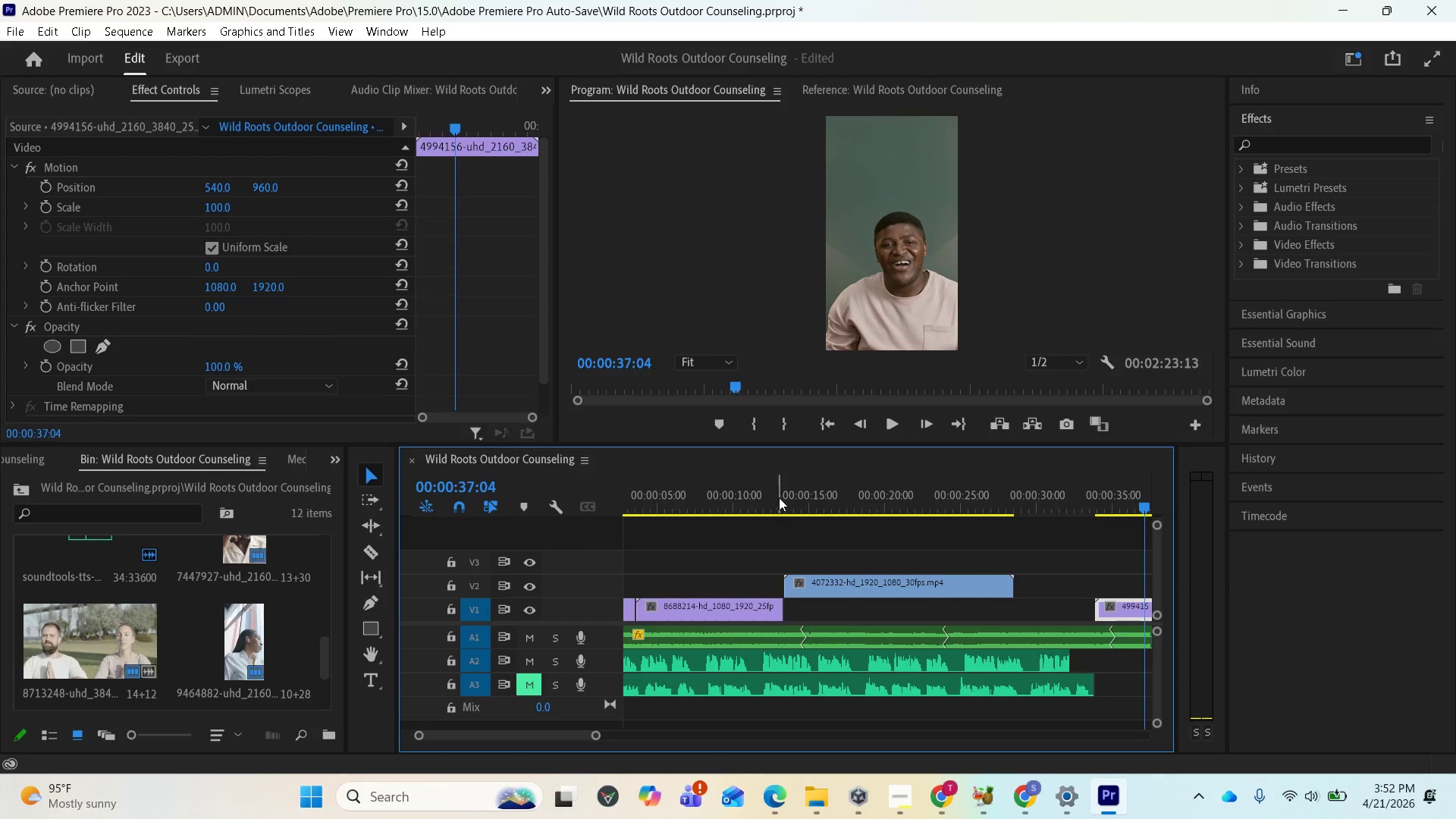 
left_click([776, 494])
 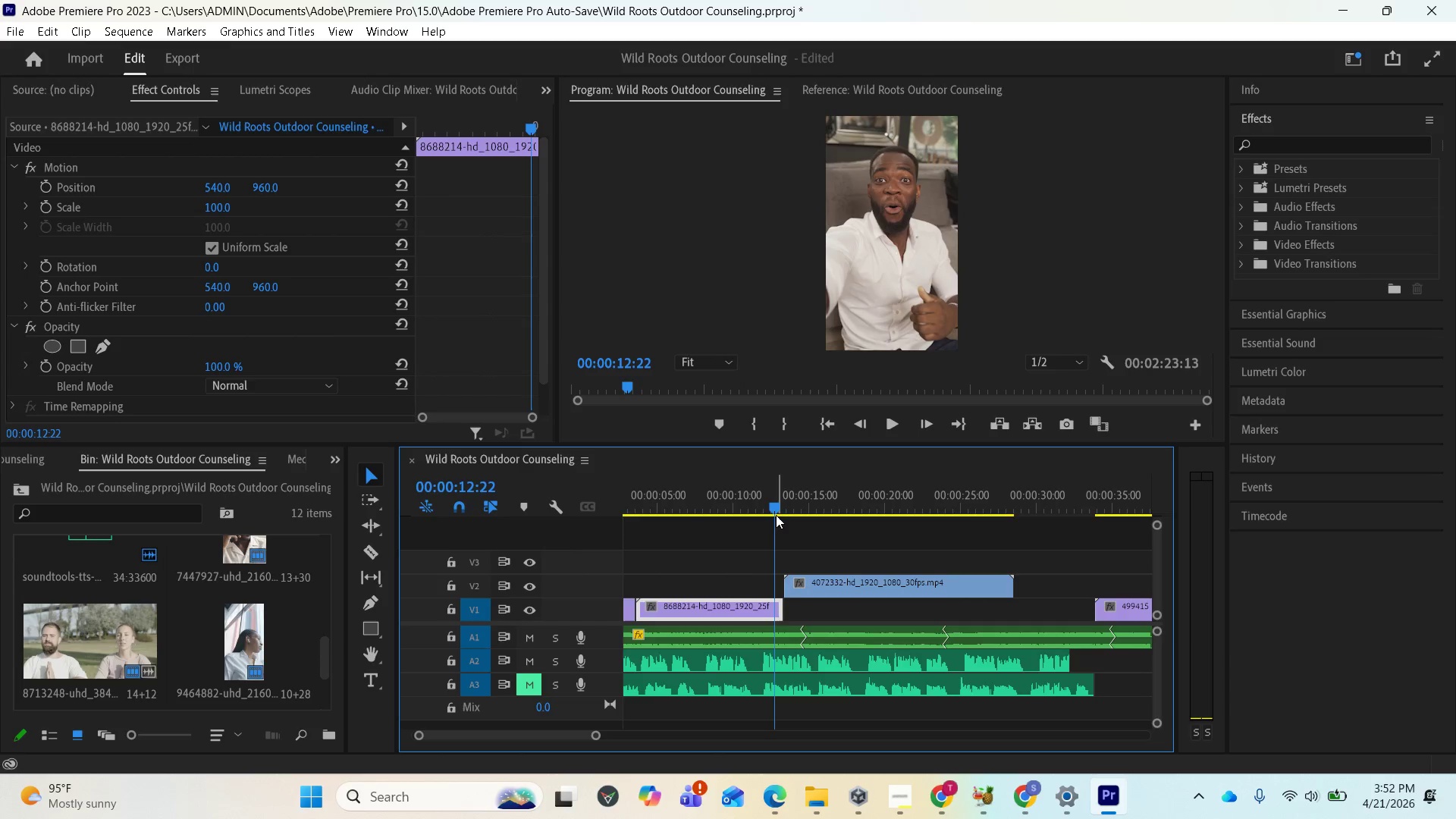 
key(Space)
 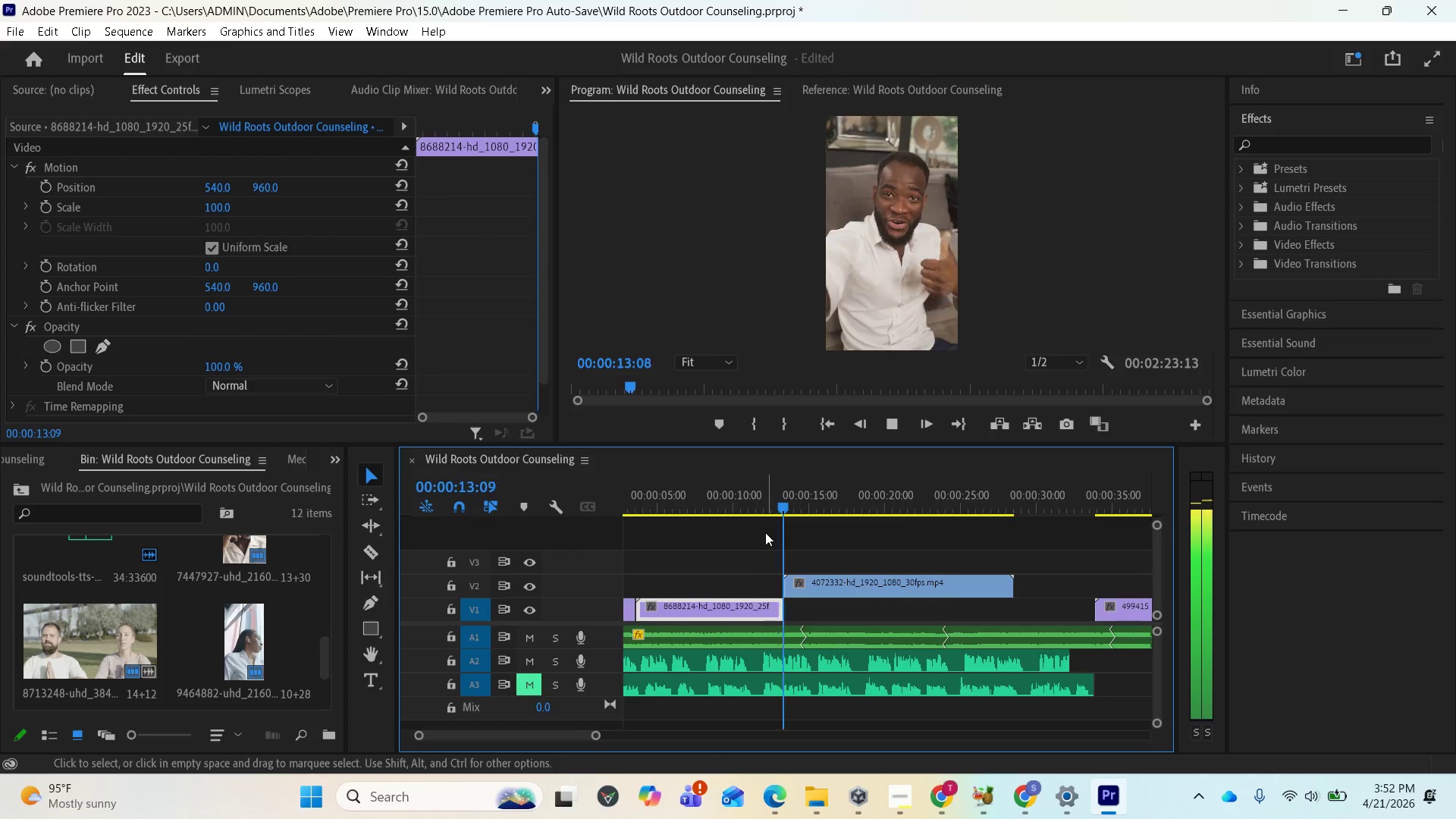 
key(Space)
 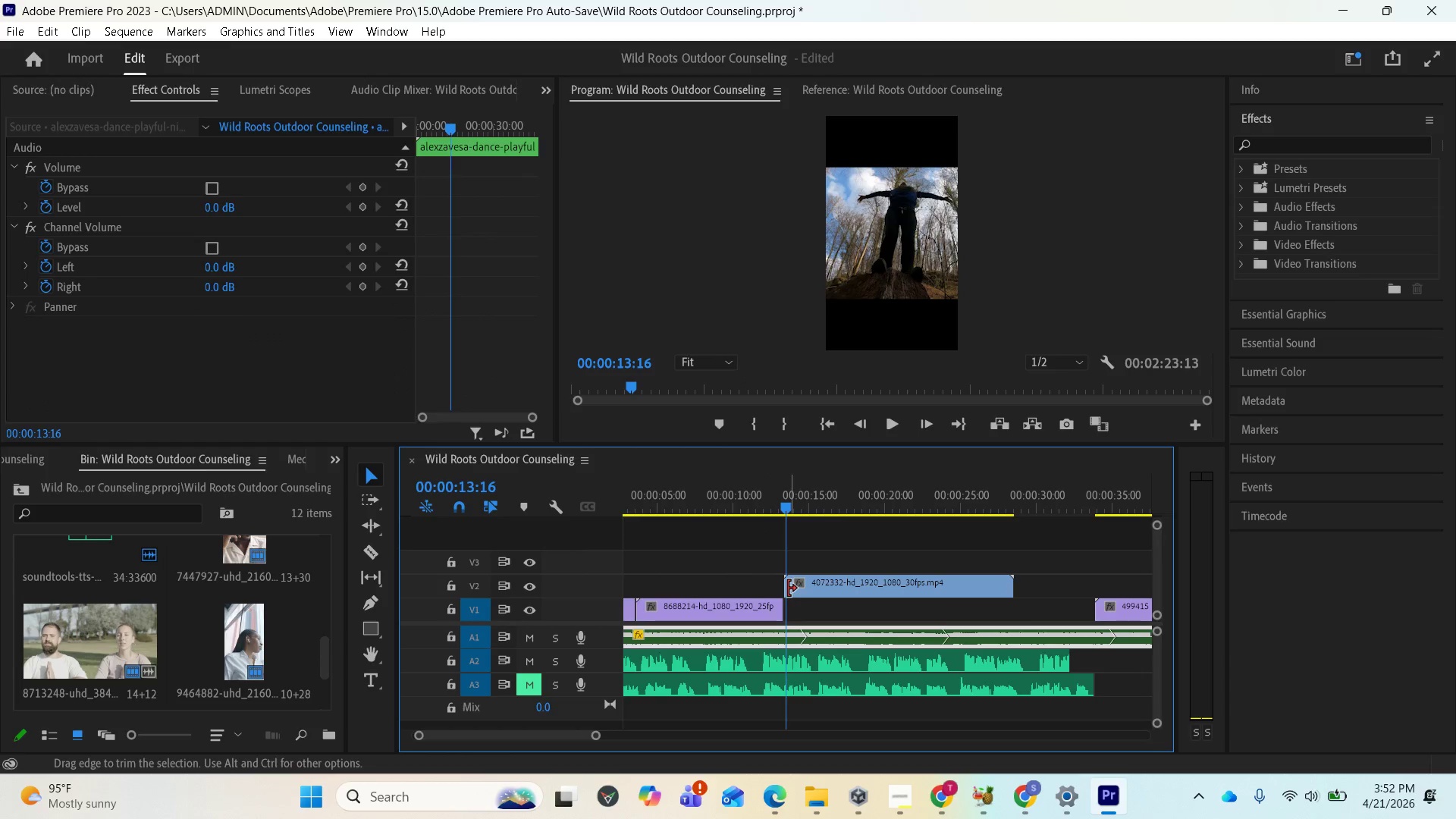 
key(Space)
 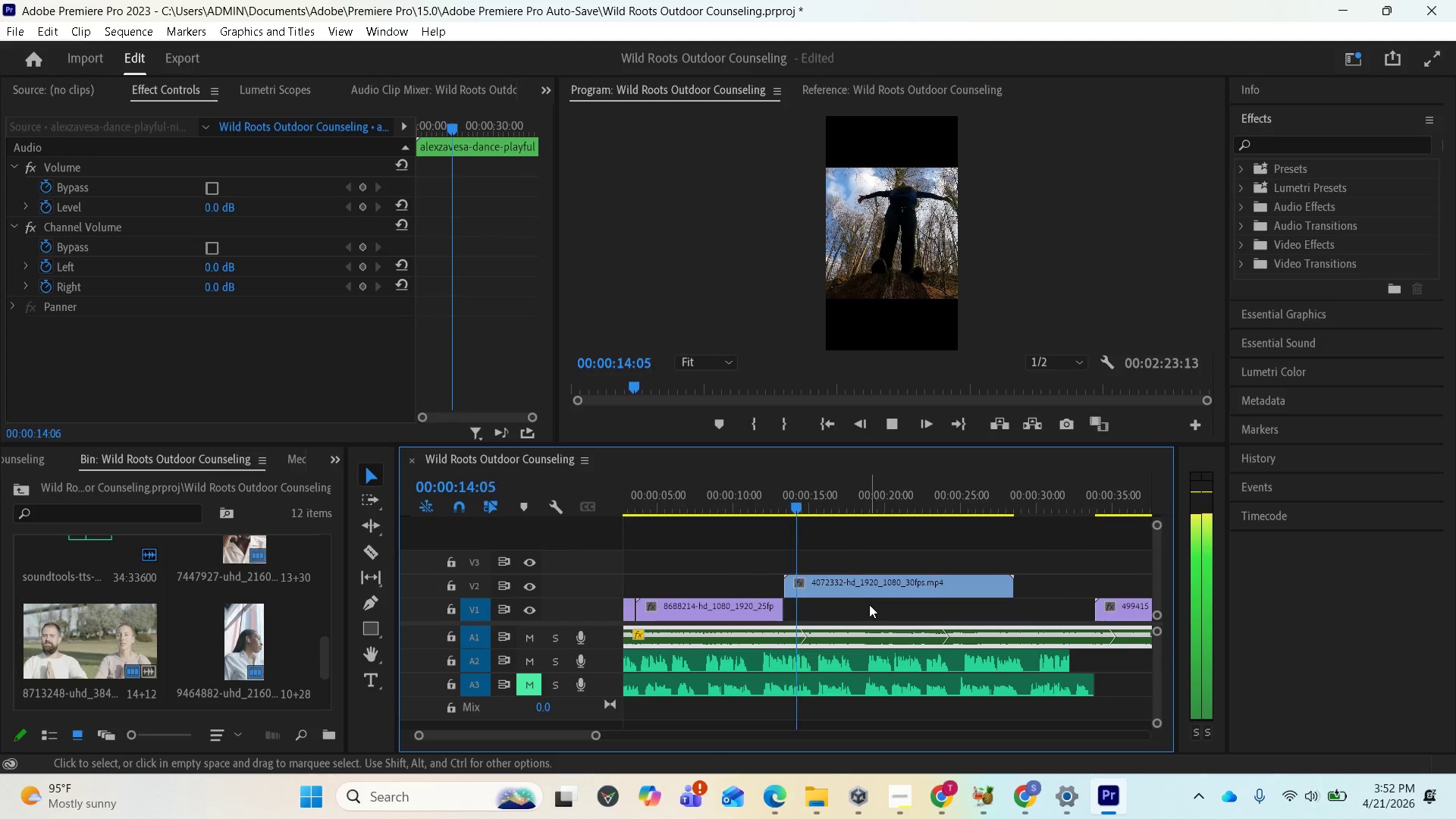 
key(Space)
 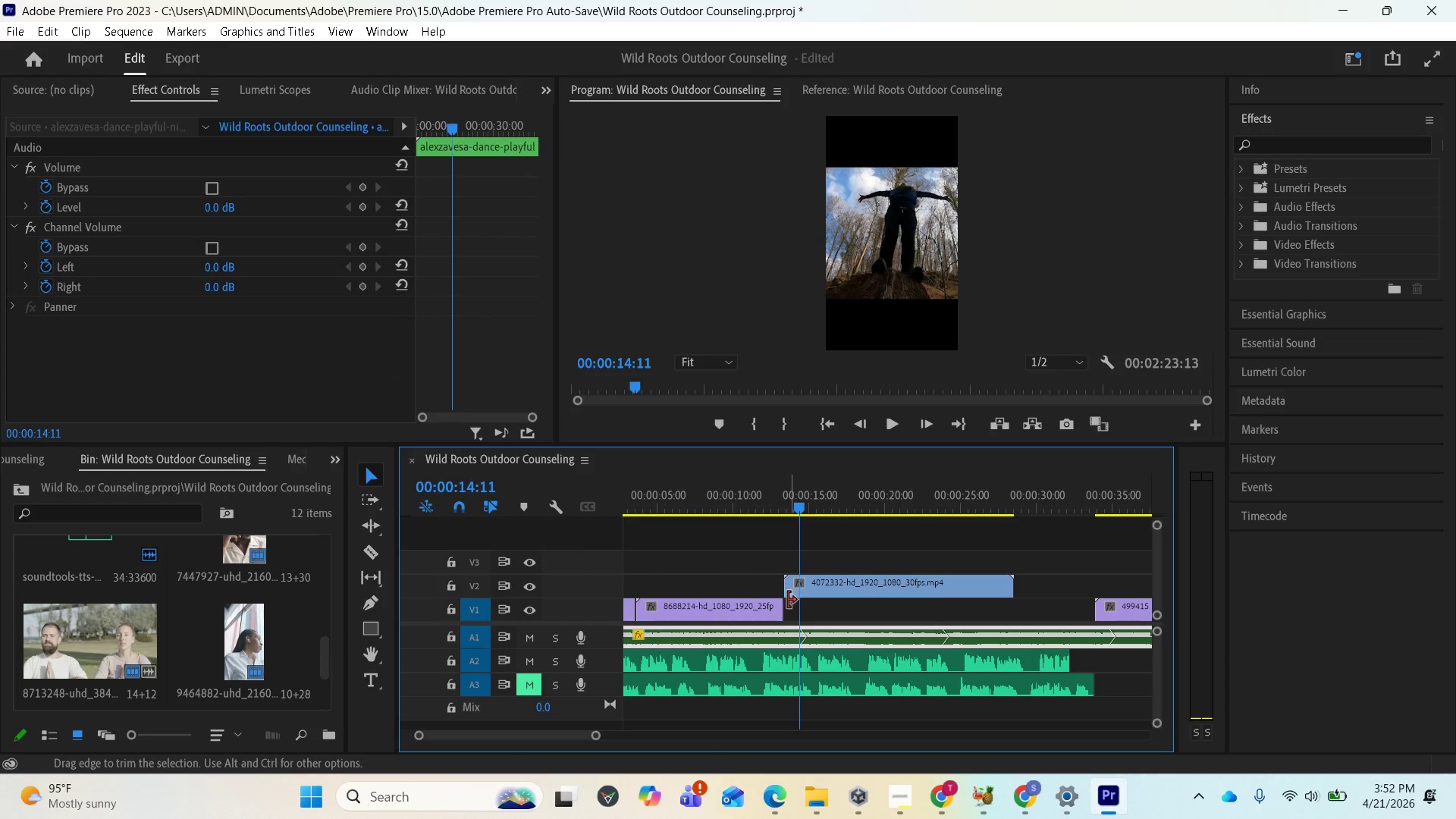 
left_click_drag(start_coordinate=[781, 601], to_coordinate=[770, 600])
 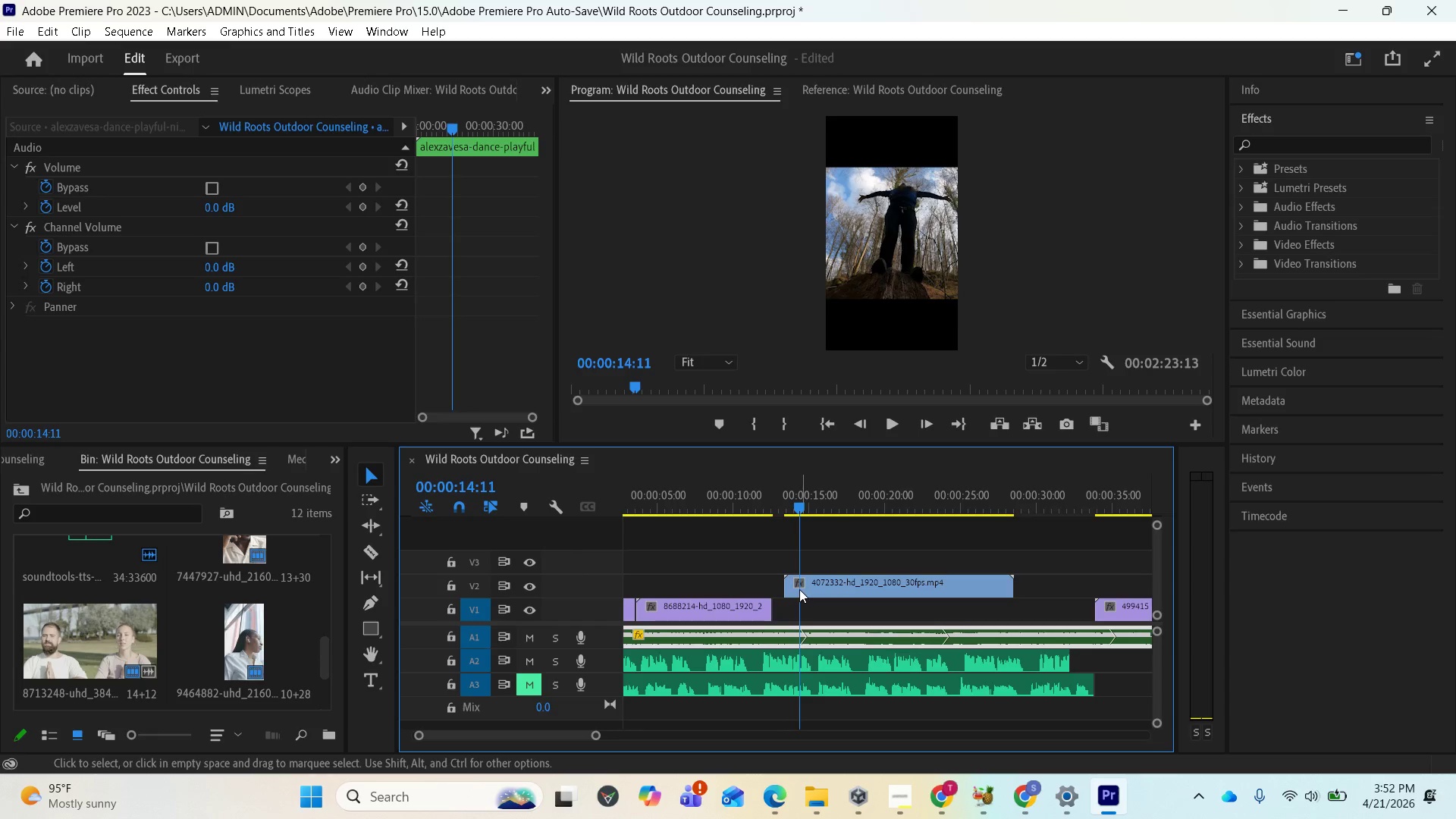 
left_click_drag(start_coordinate=[799, 589], to_coordinate=[783, 589])
 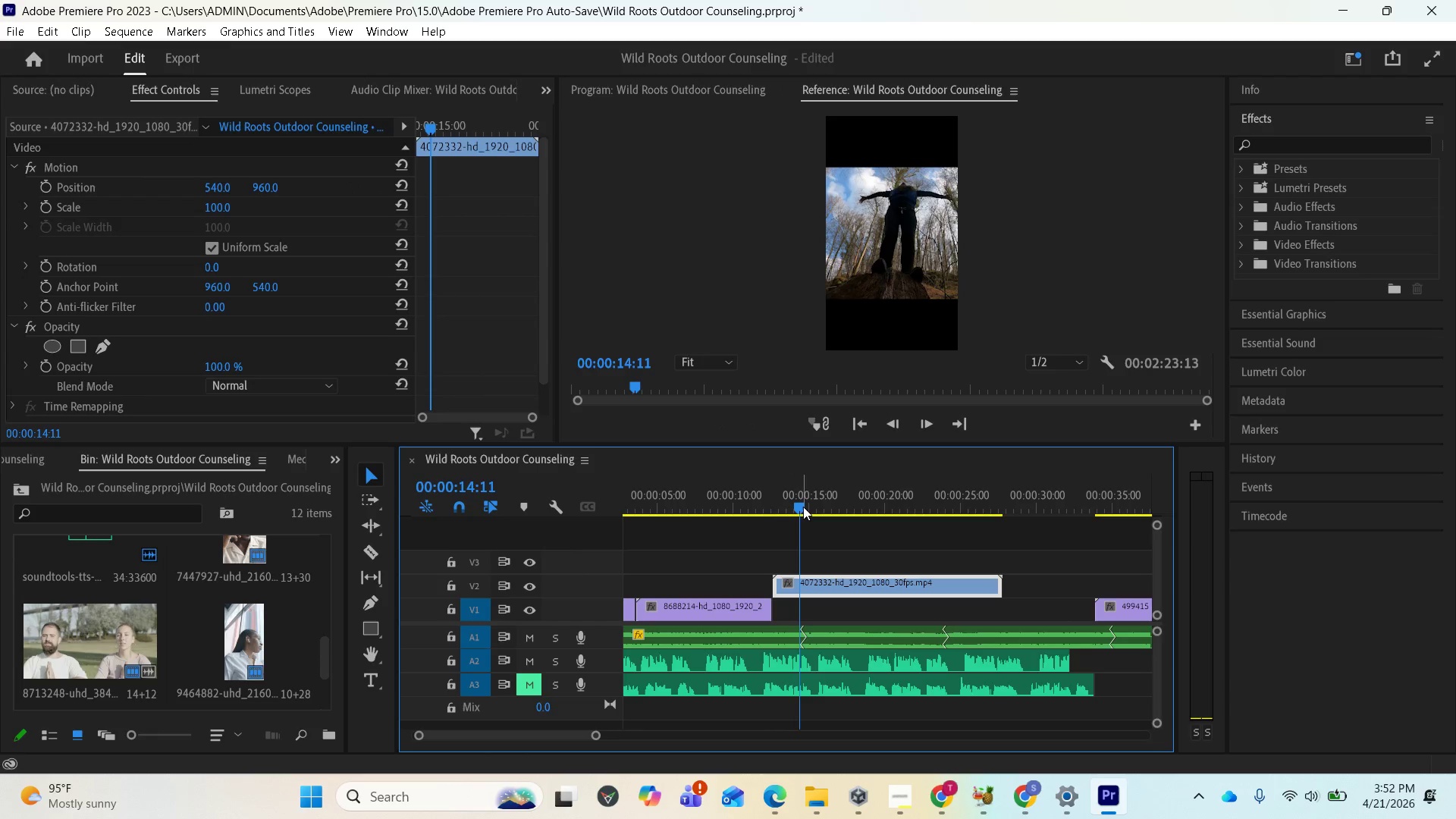 
left_click_drag(start_coordinate=[800, 507], to_coordinate=[745, 493])
 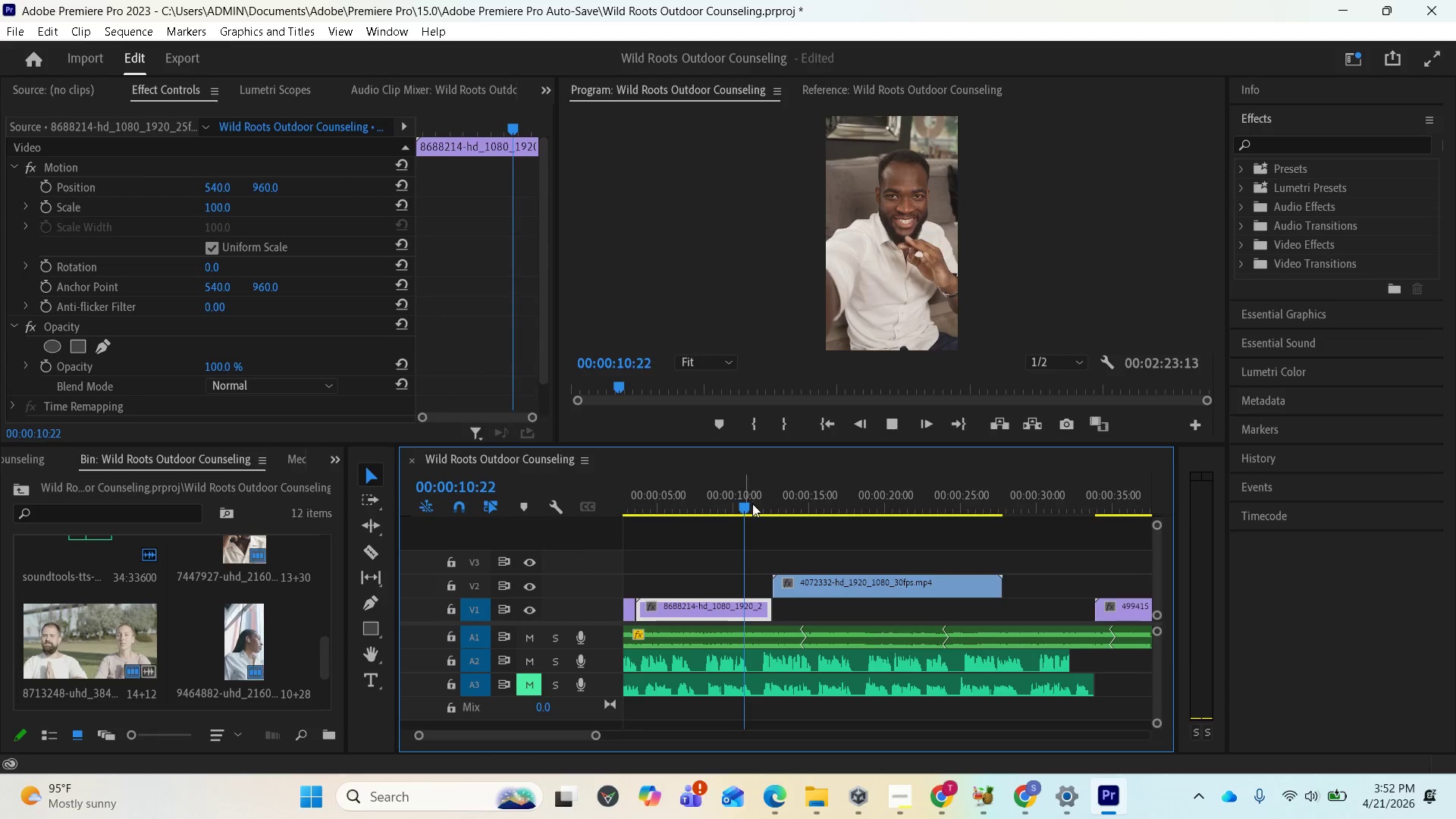 
key(Space)
 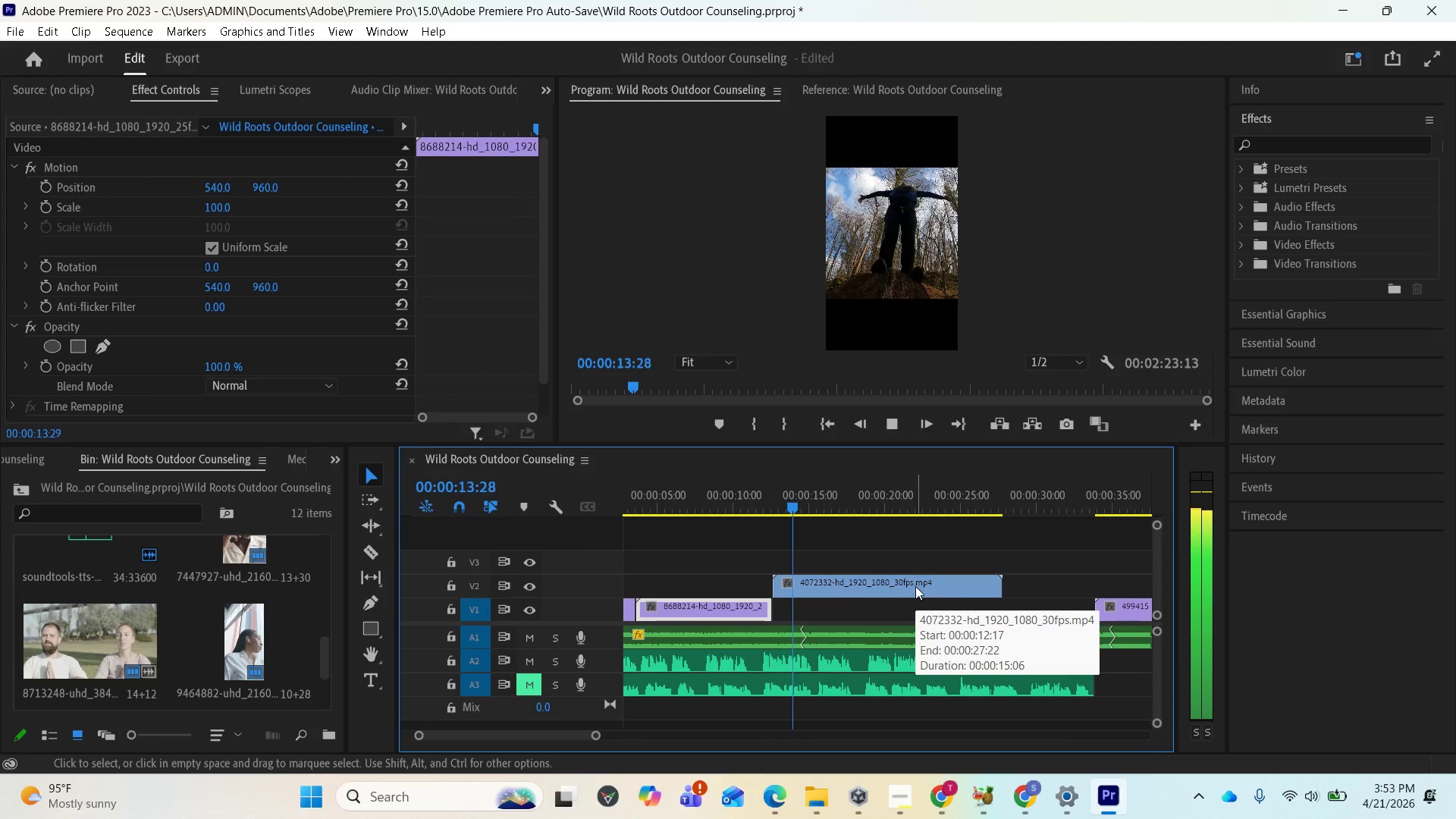 
key(Space)
 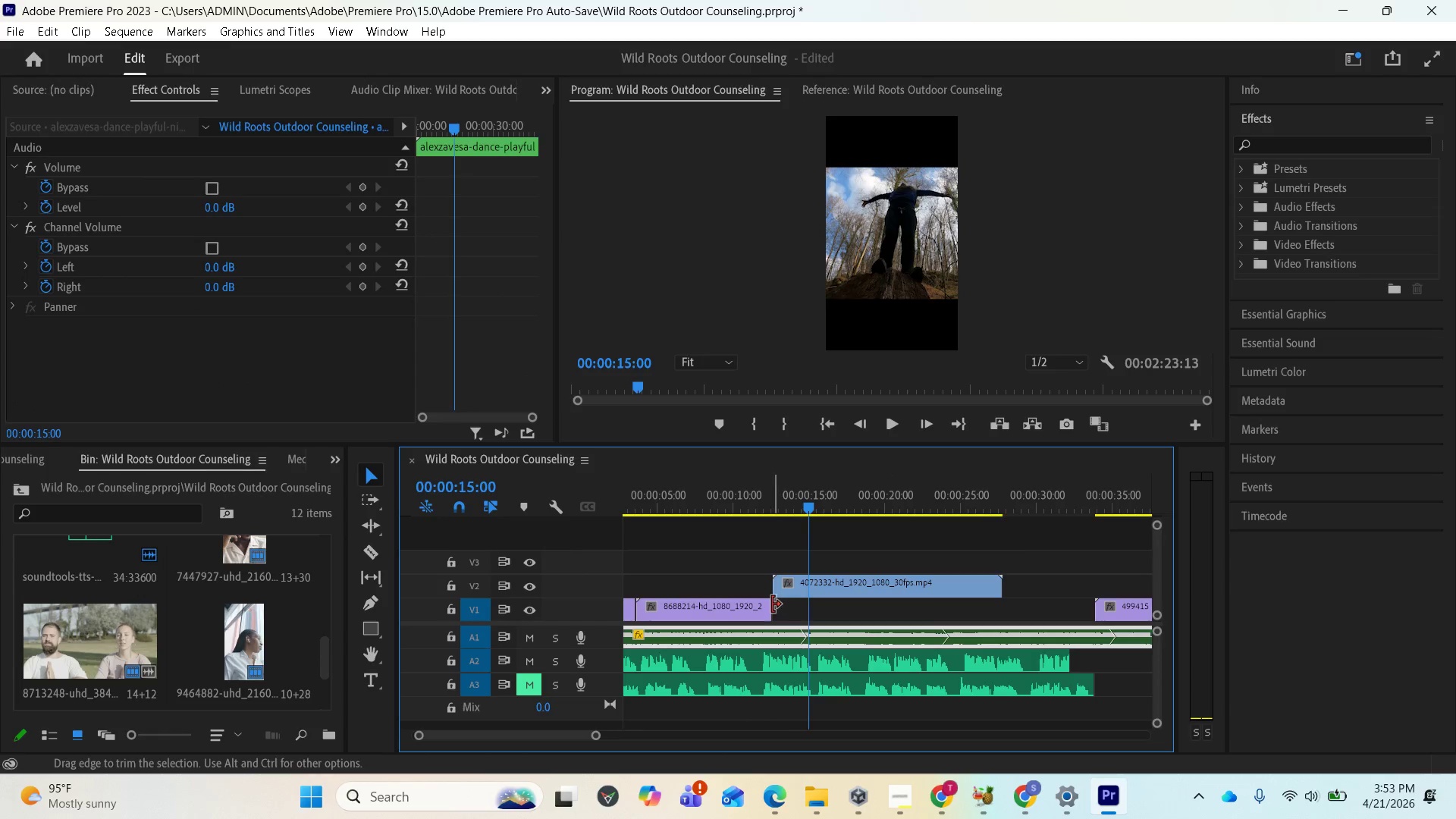 
left_click_drag(start_coordinate=[770, 604], to_coordinate=[760, 604])
 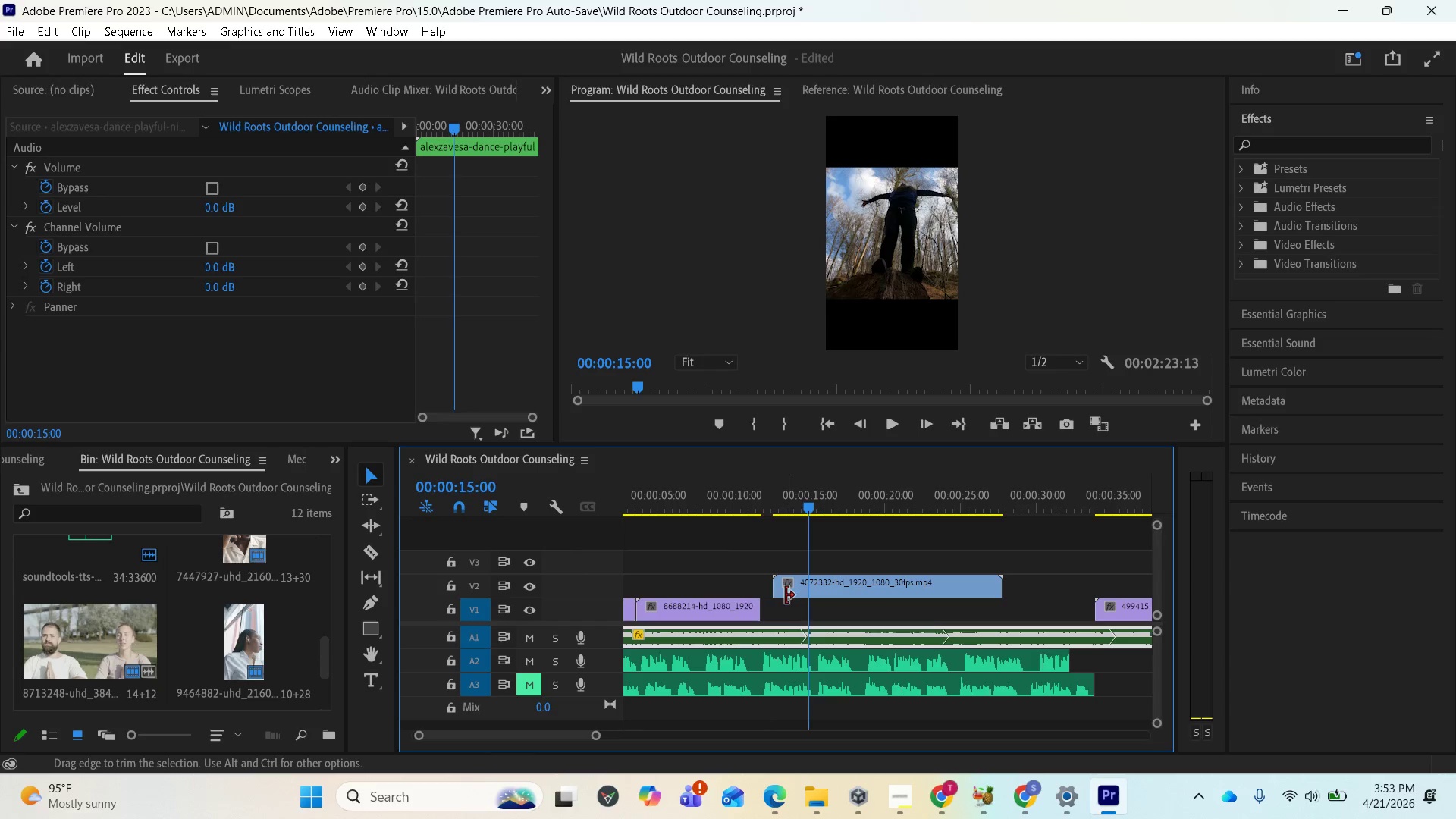 
left_click_drag(start_coordinate=[786, 591], to_coordinate=[770, 588])
 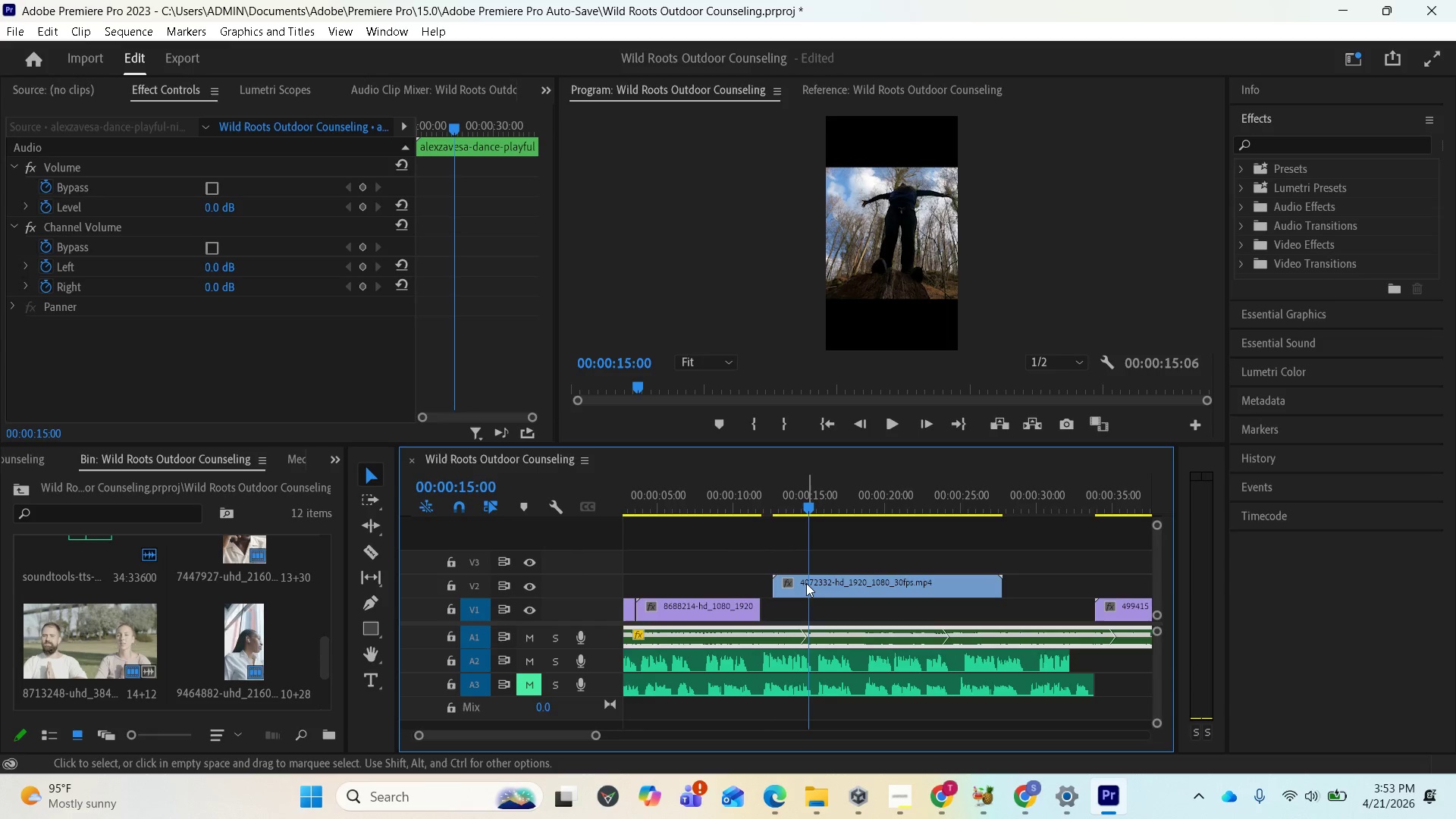 
left_click_drag(start_coordinate=[806, 583], to_coordinate=[789, 582])
 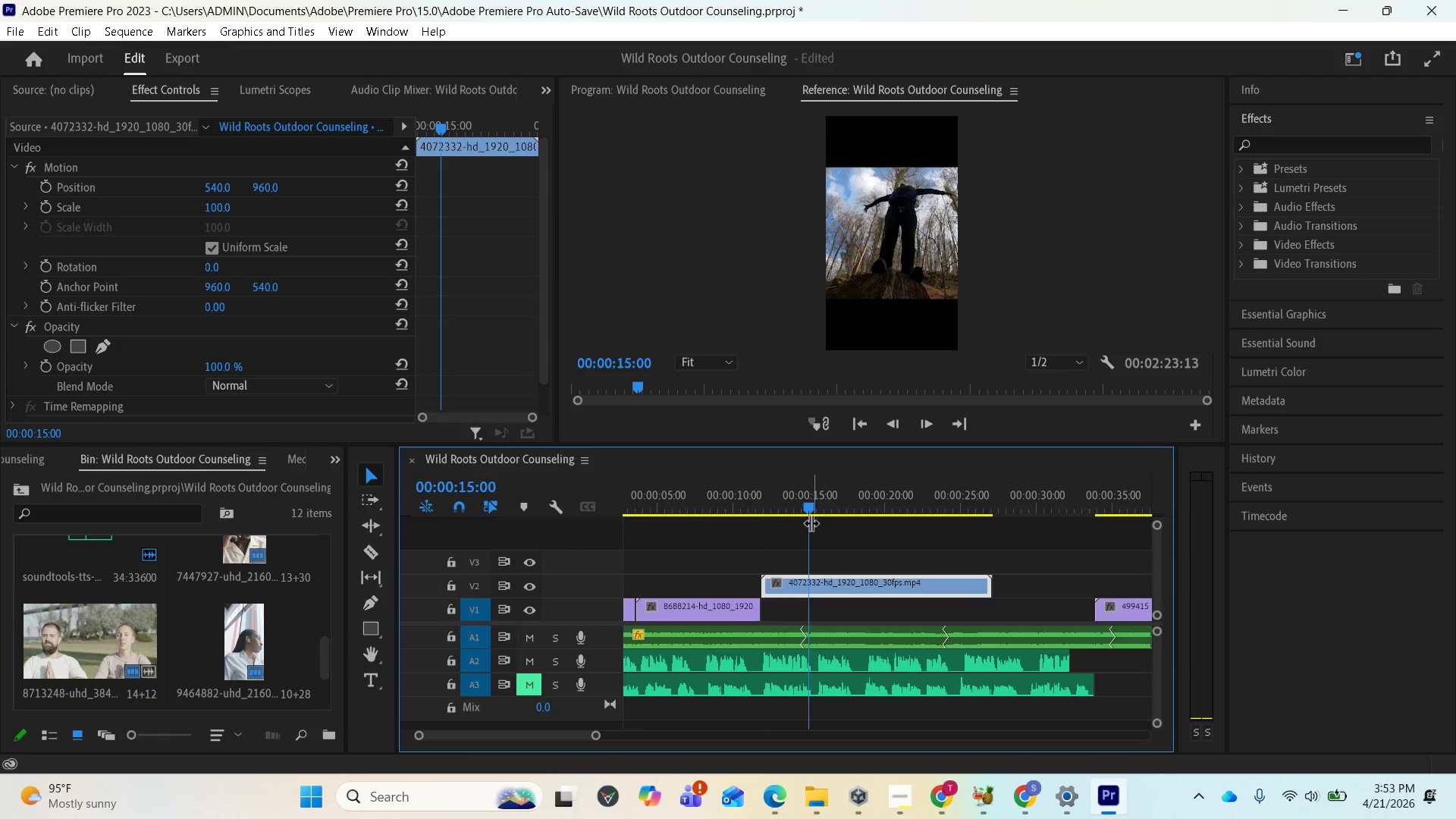 
left_click_drag(start_coordinate=[811, 521], to_coordinate=[901, 519])
 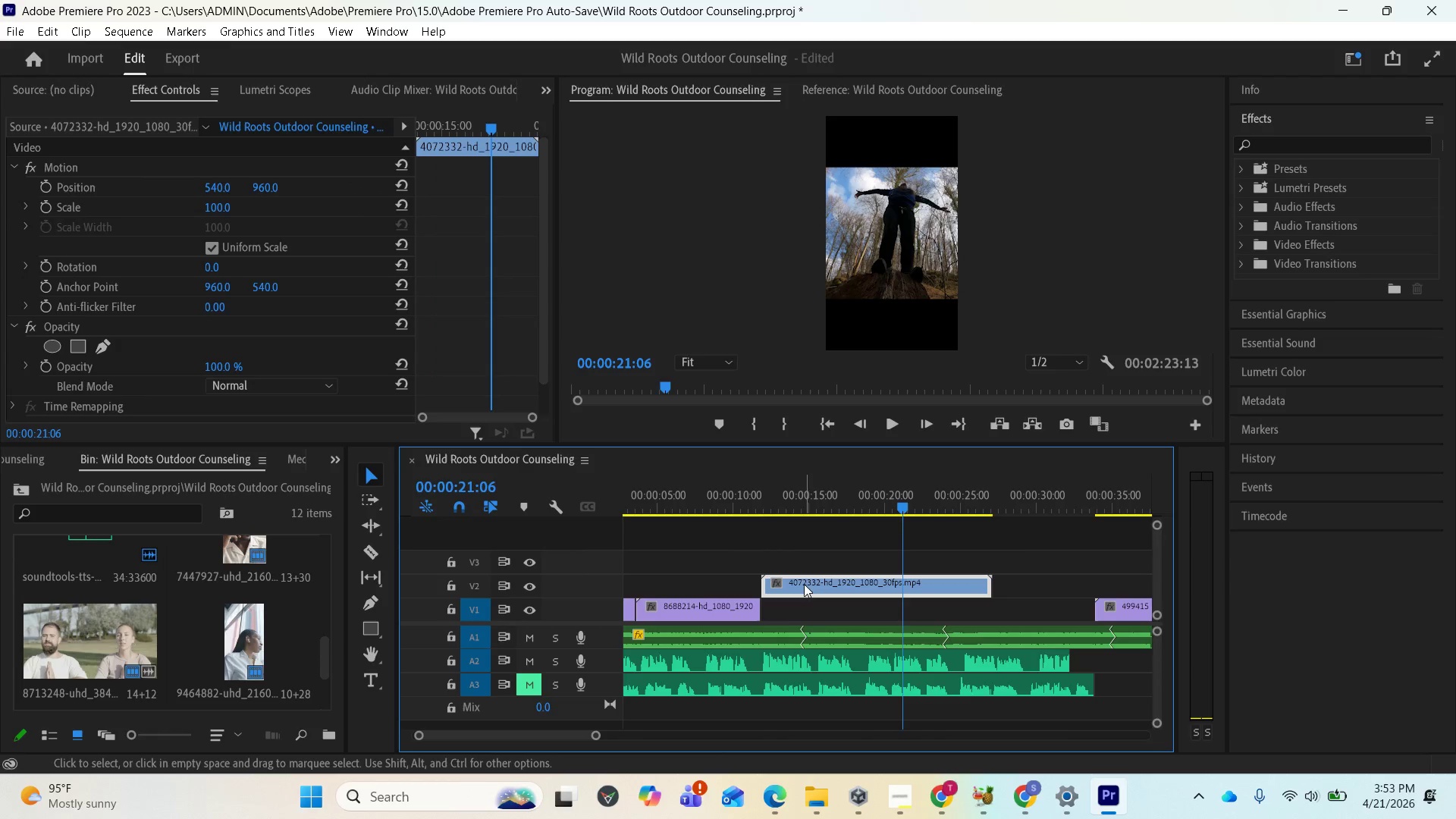 
left_click([801, 585])
 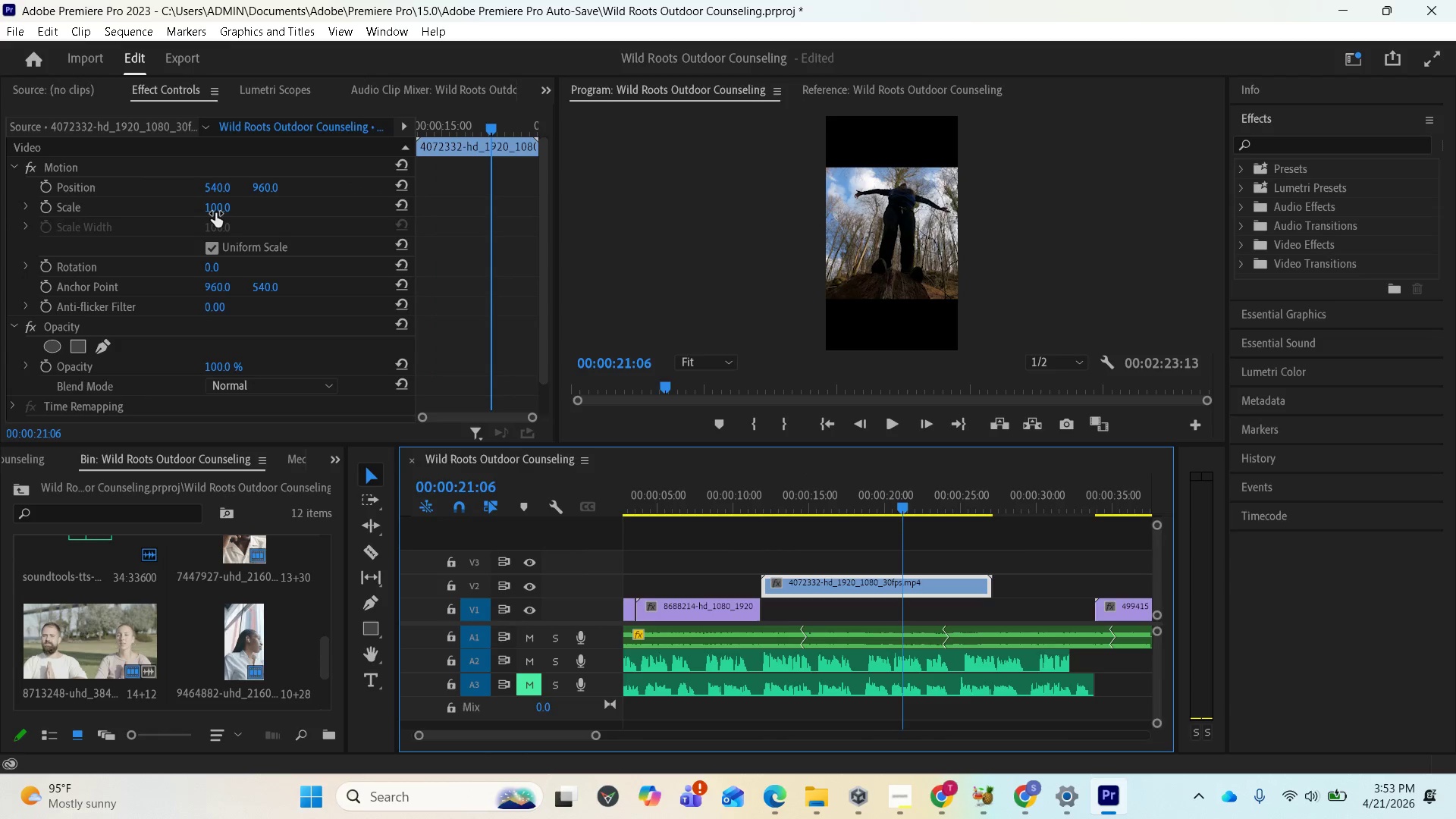 
left_click_drag(start_coordinate=[215, 212], to_coordinate=[309, 220])
 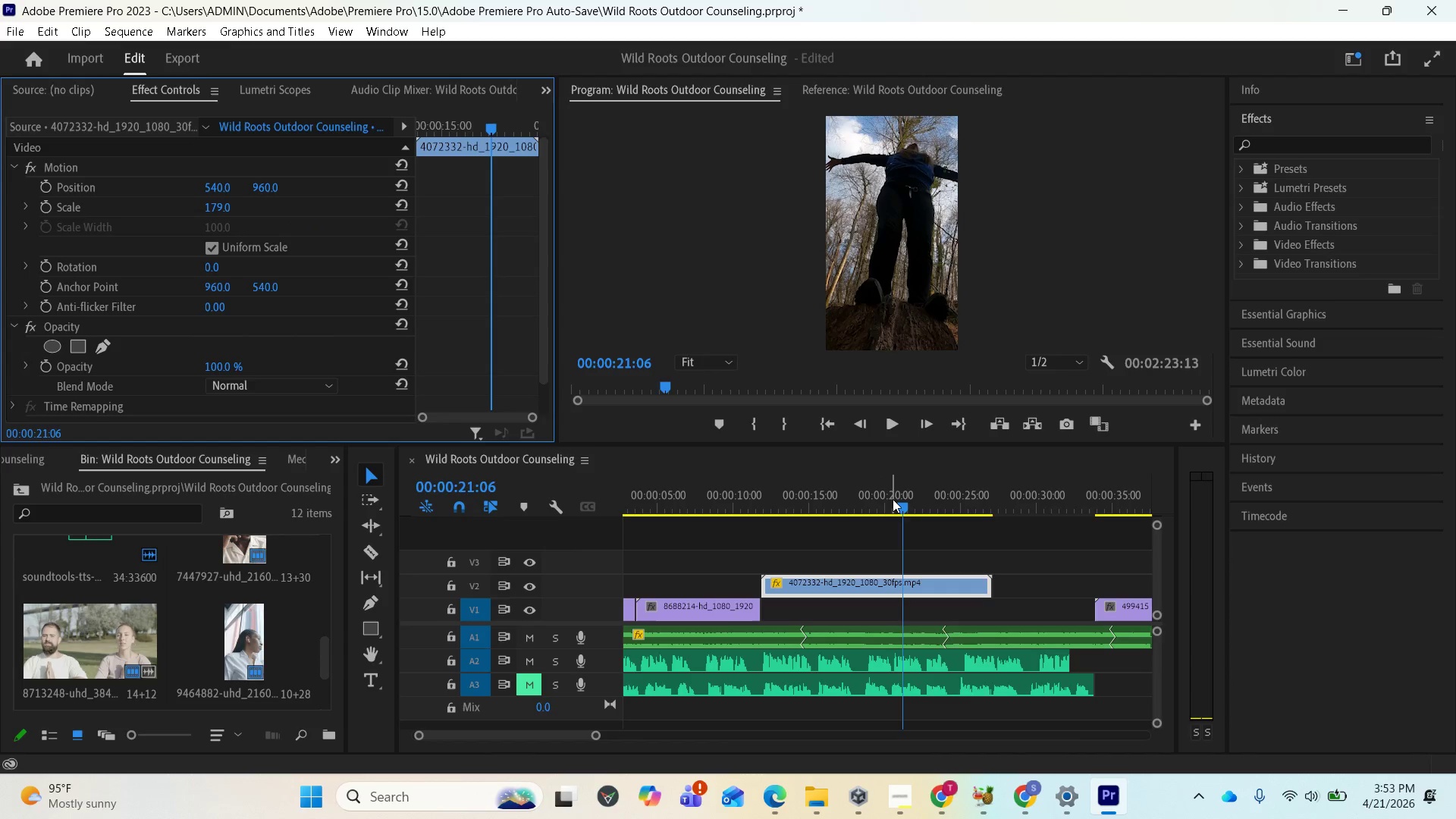 
left_click_drag(start_coordinate=[898, 501], to_coordinate=[714, 527])
 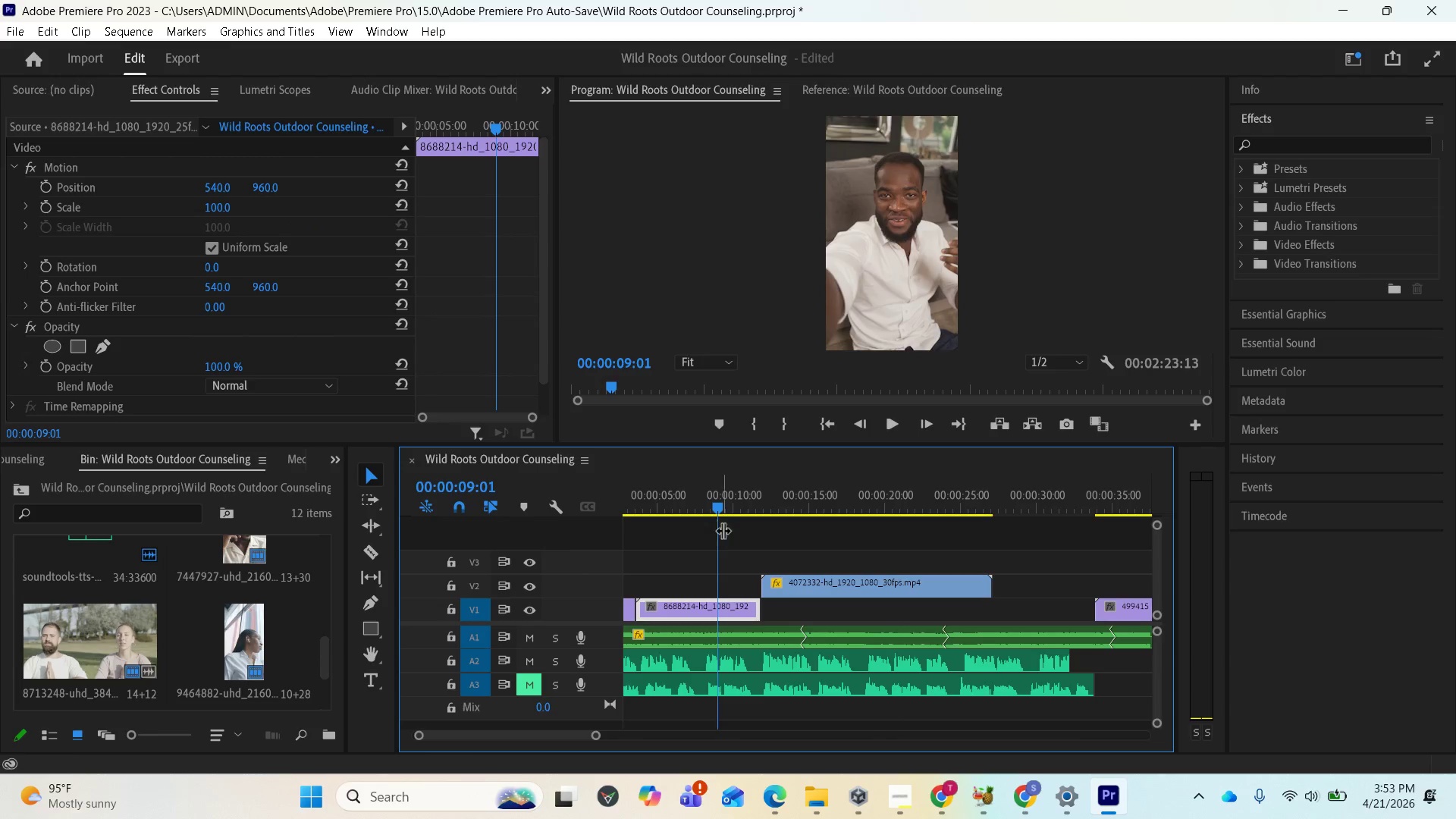 
key(Space)
 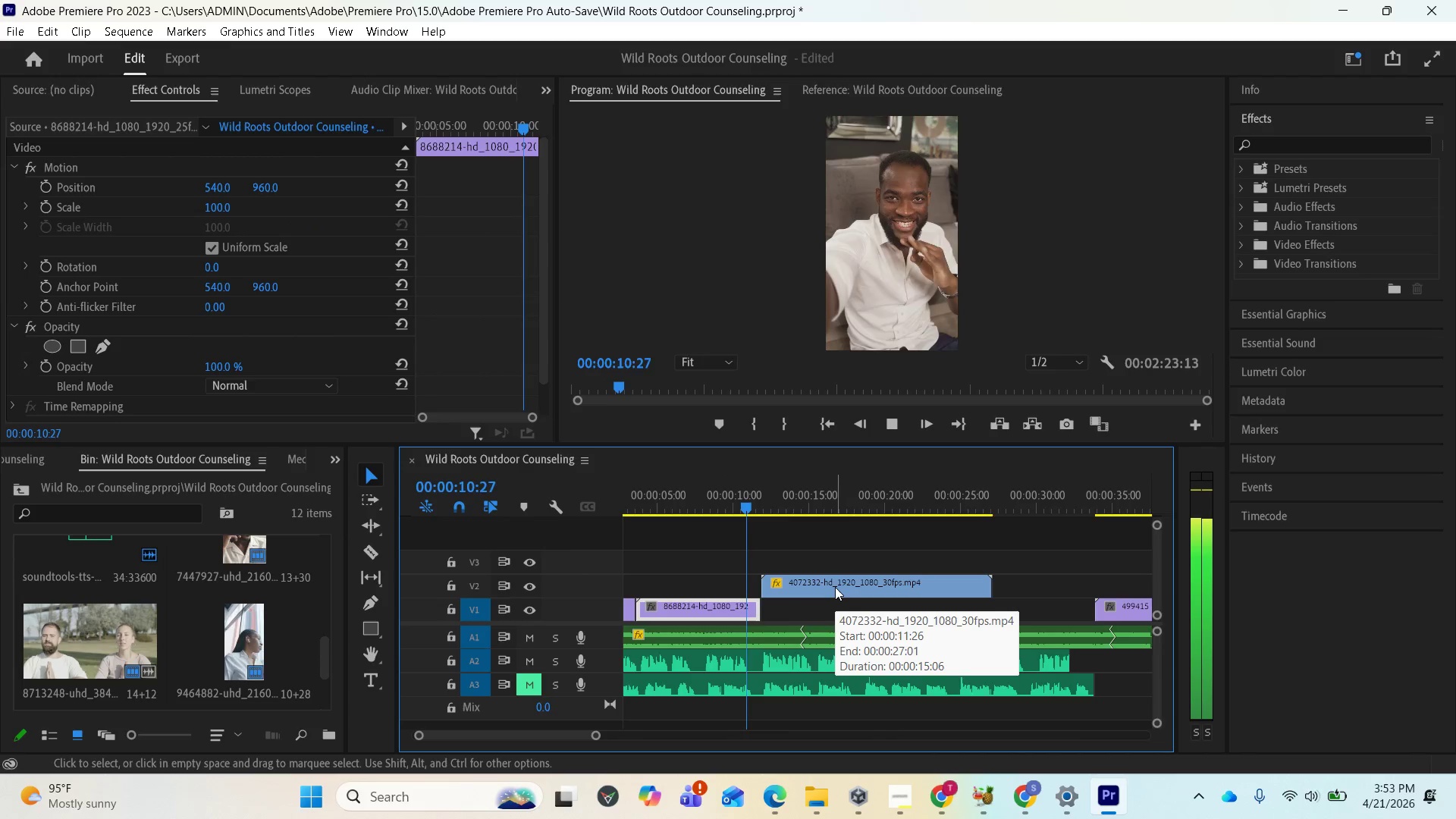 
key(Space)
 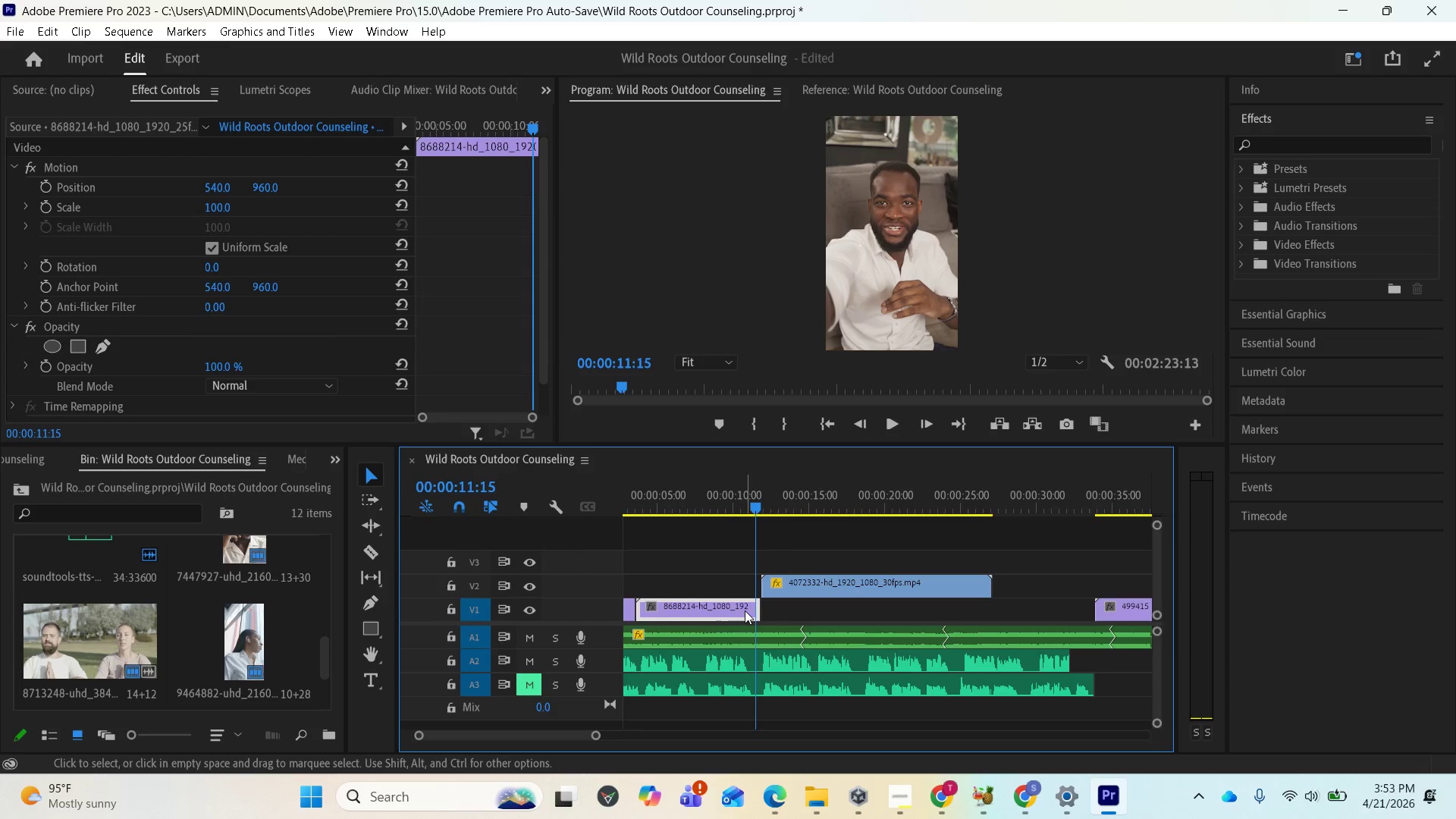 
mouse_move([673, 604])
 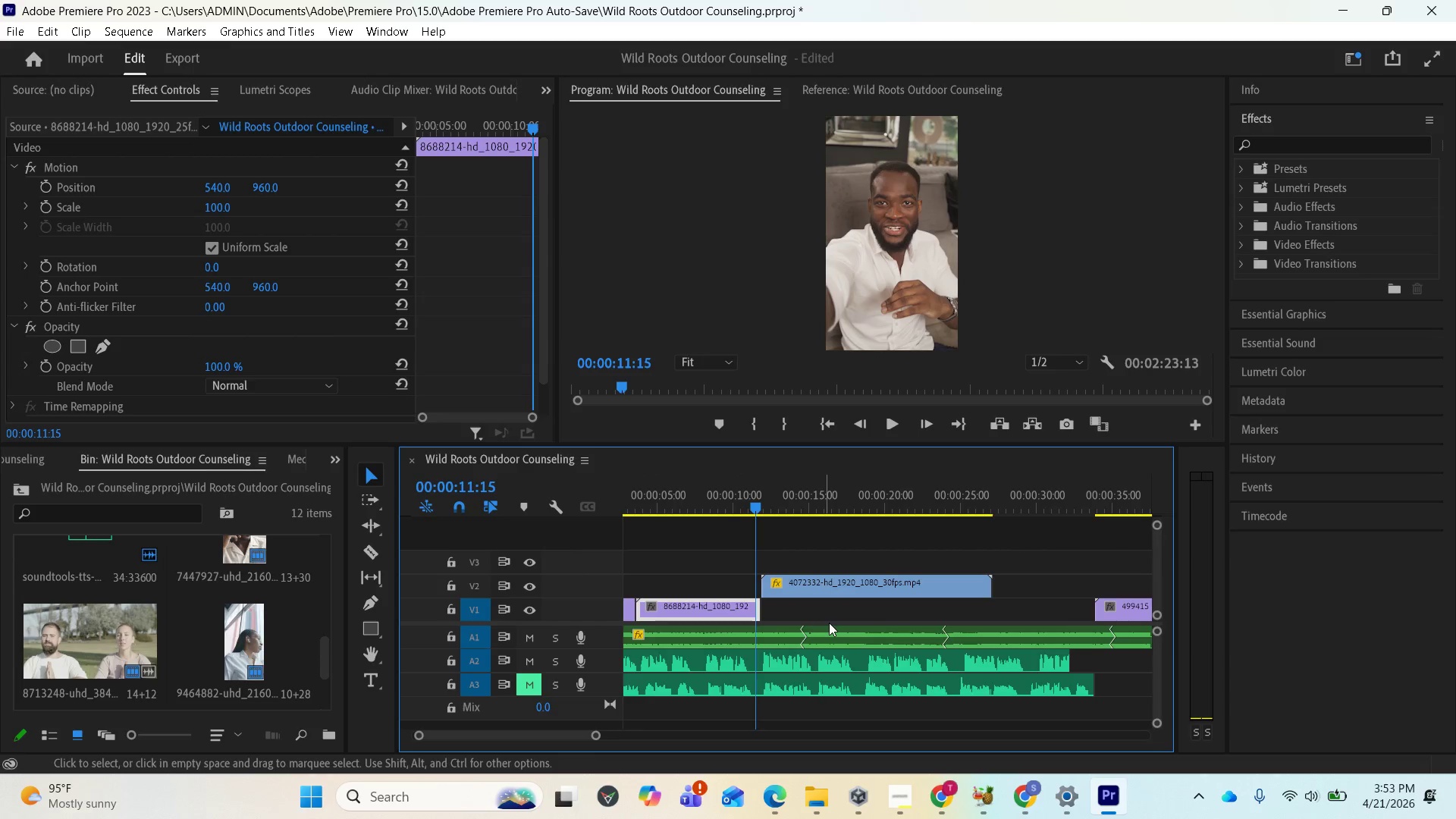 
key(Space)
 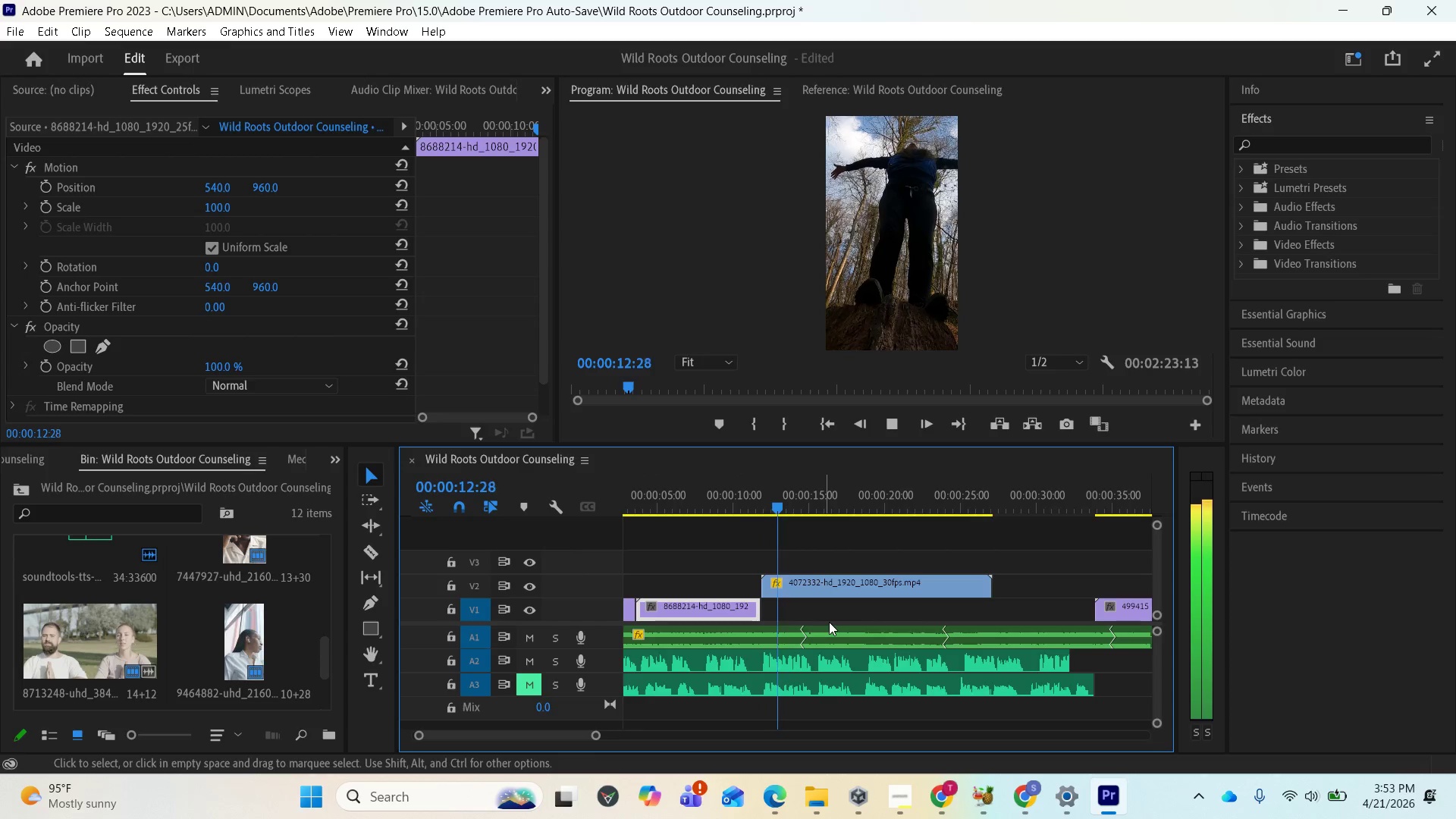 
key(Space)
 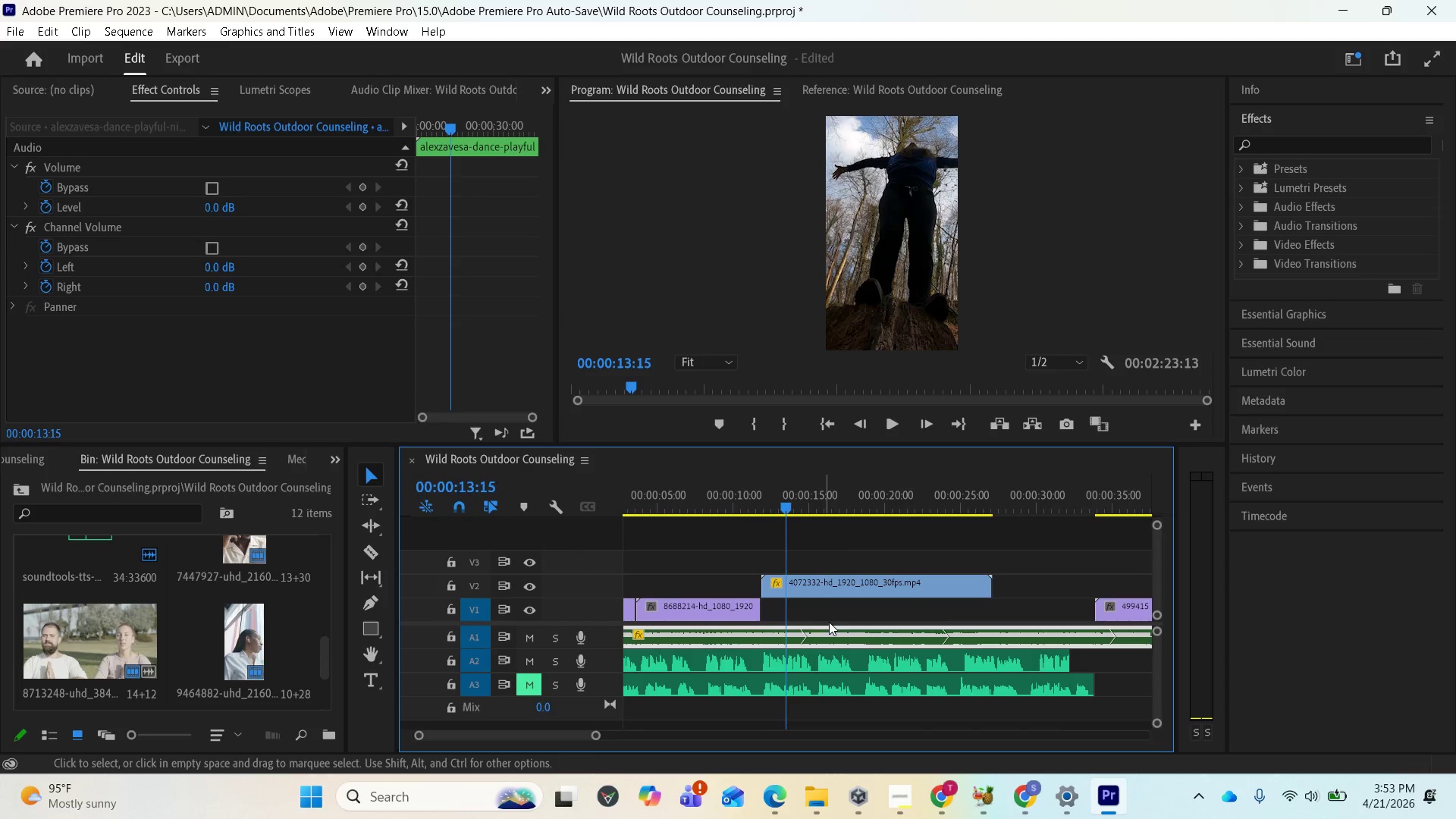 
key(Space)
 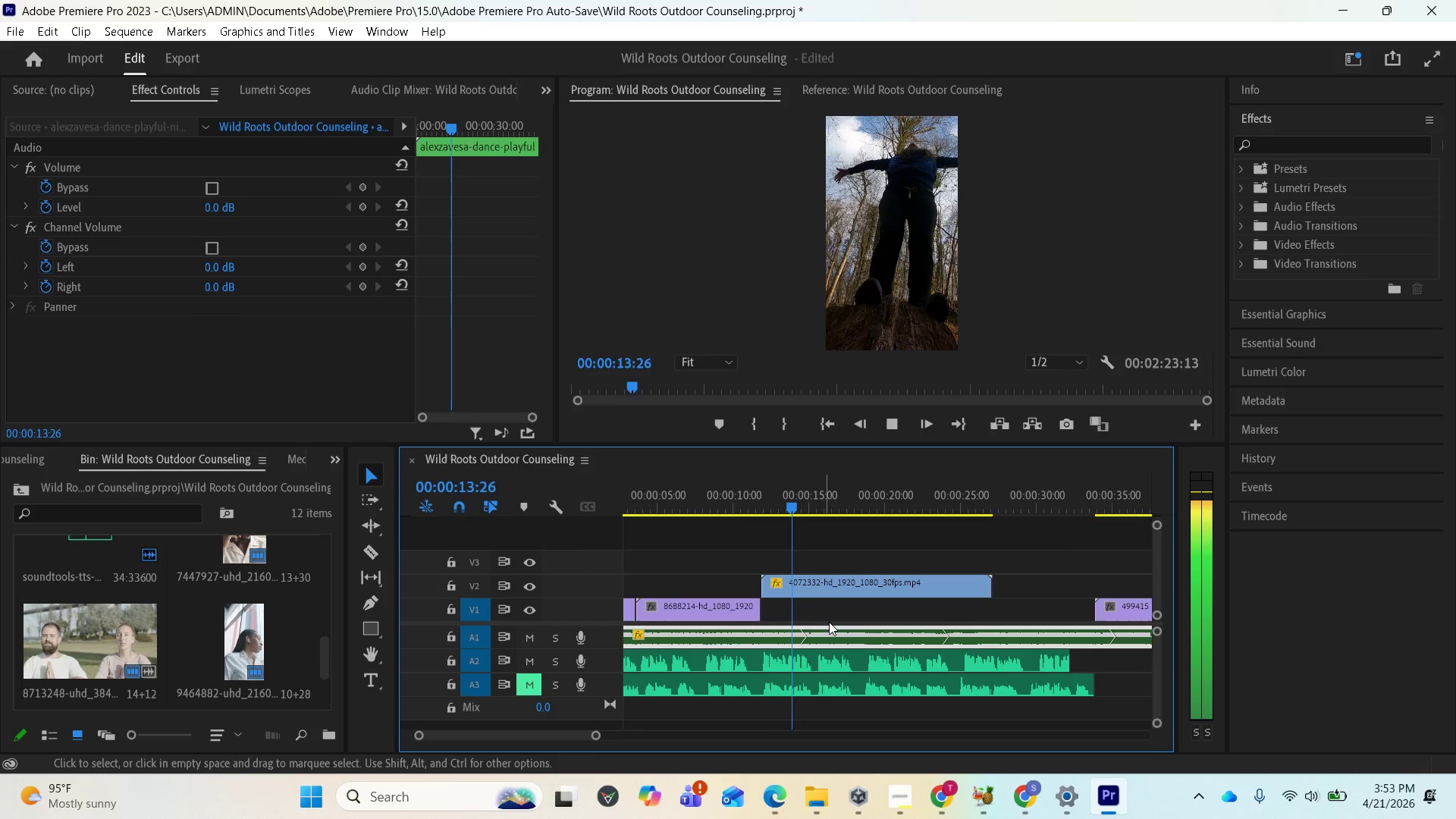 
key(Space)
 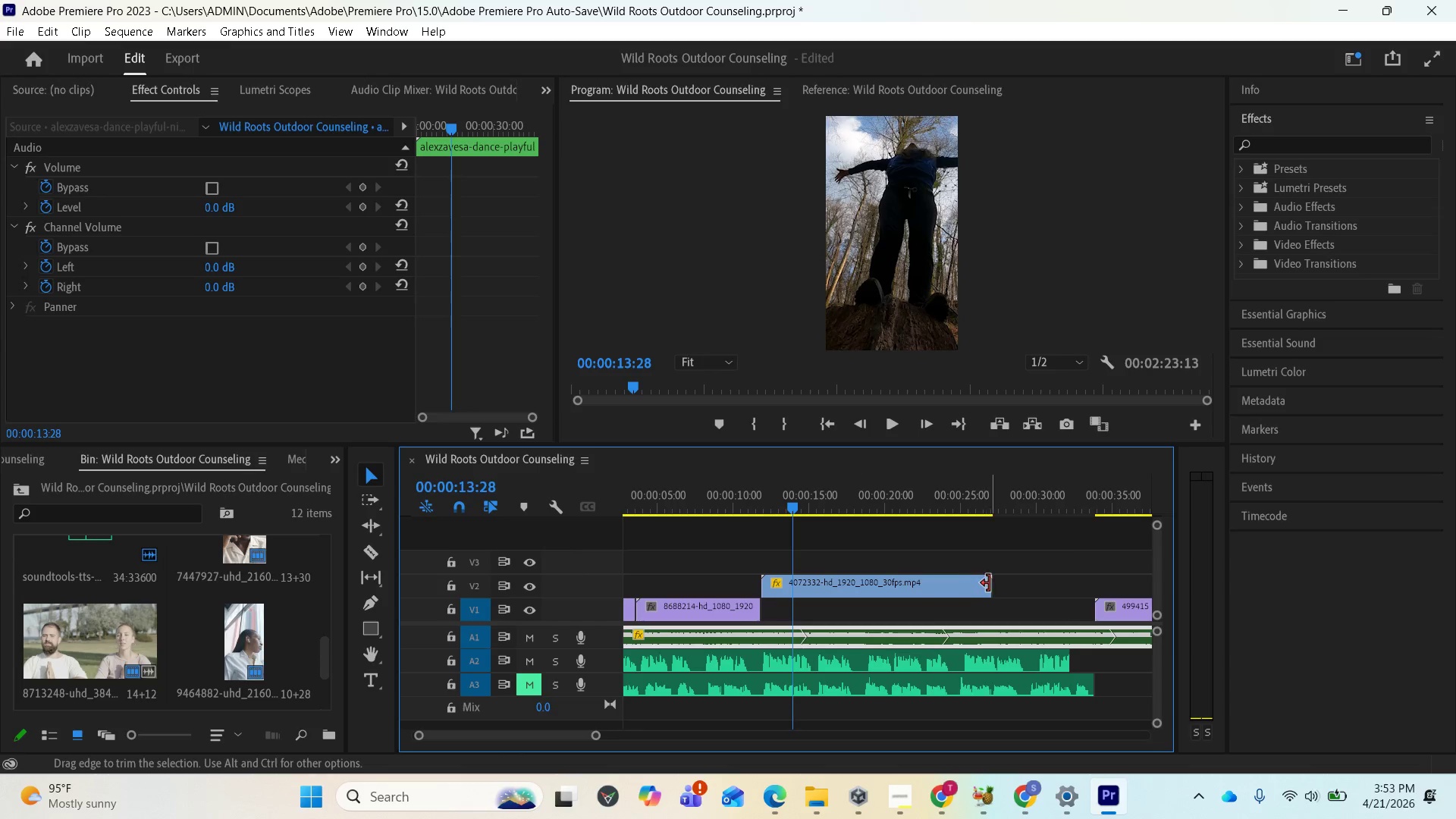 
left_click_drag(start_coordinate=[991, 583], to_coordinate=[795, 595])
 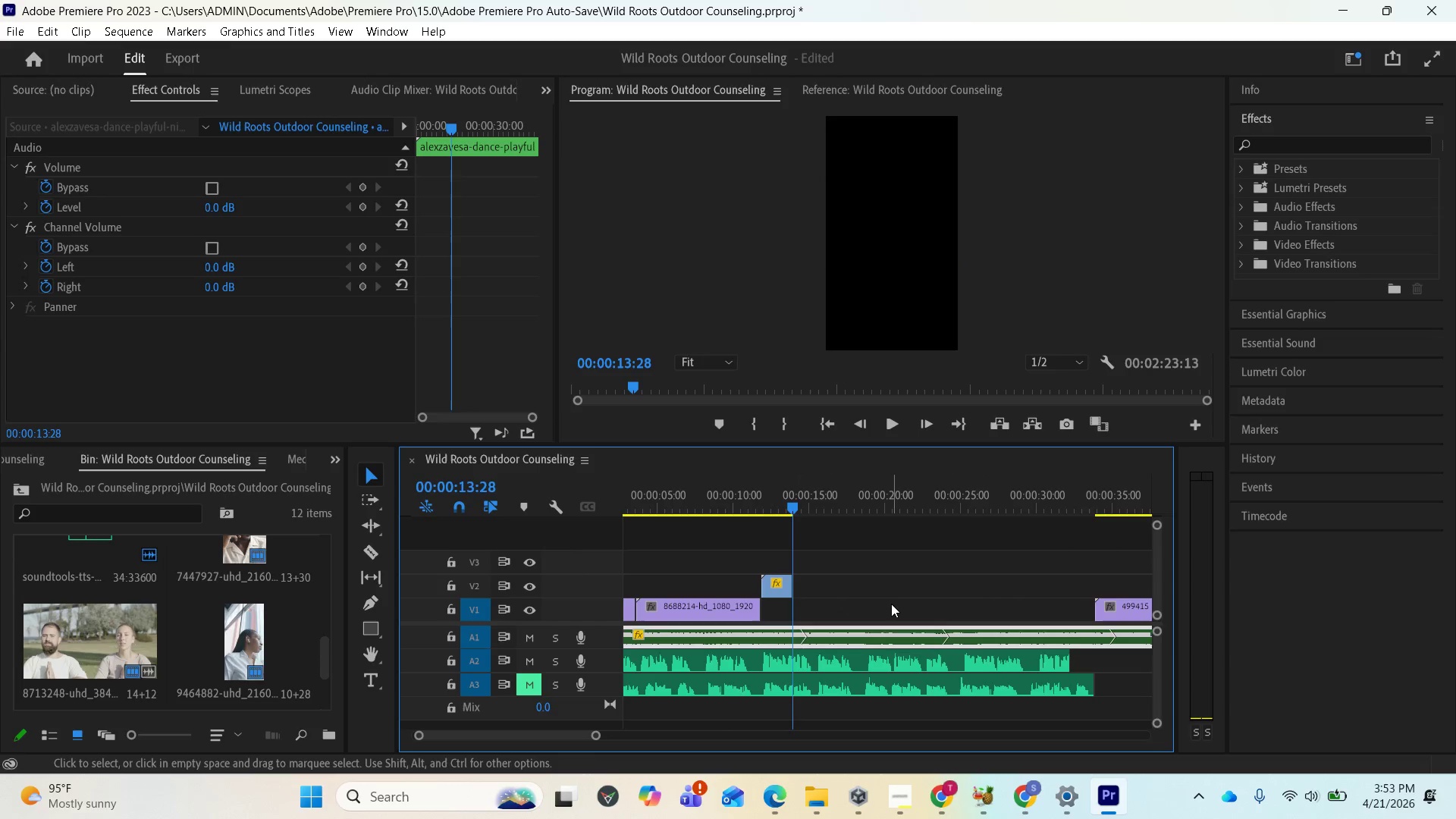 
scroll: coordinate [881, 604], scroll_direction: down, amount: 8.0
 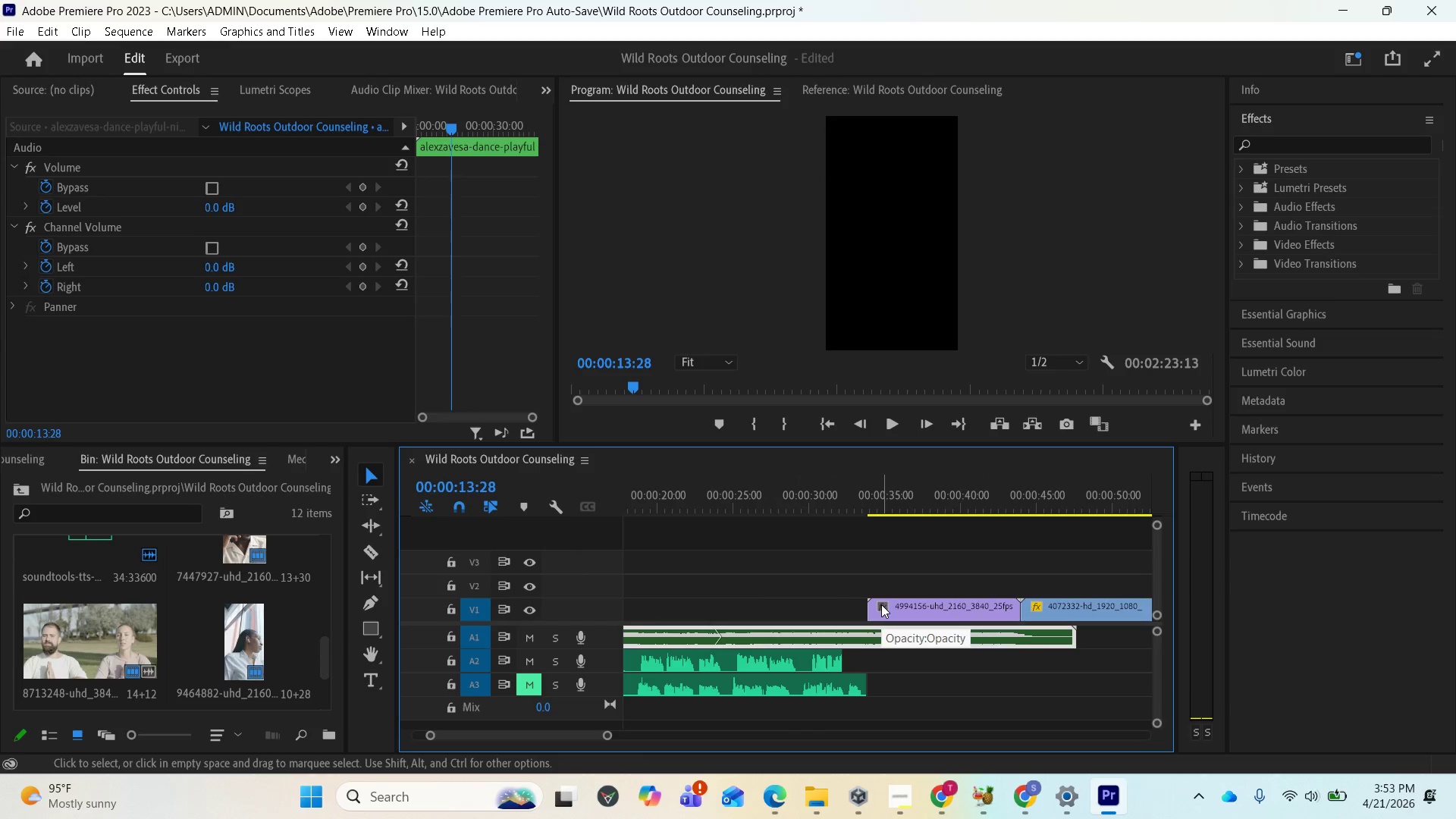 
scroll: coordinate [749, 605], scroll_direction: up, amount: 7.0
 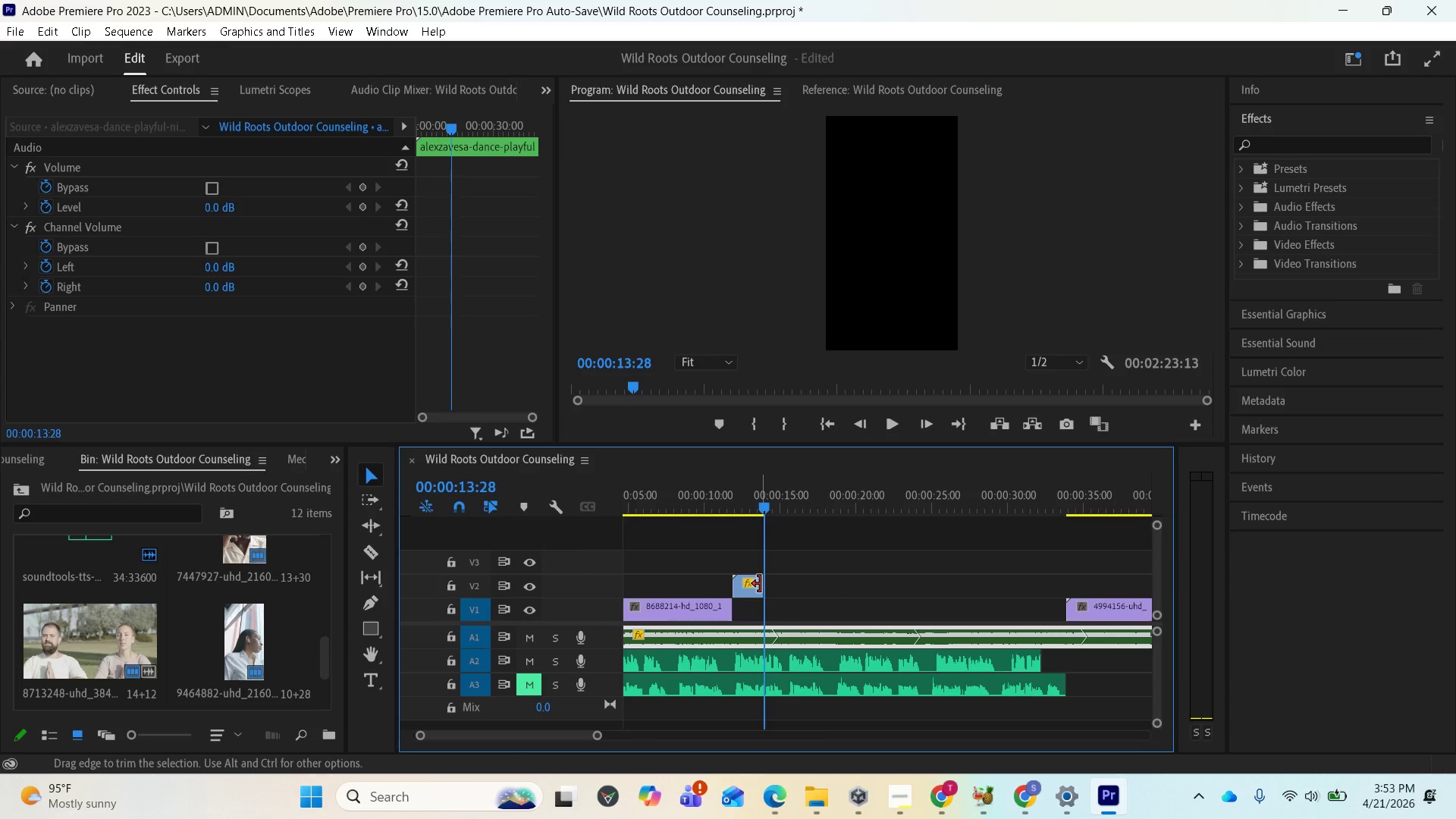 
left_click_drag(start_coordinate=[760, 584], to_coordinate=[913, 604])
 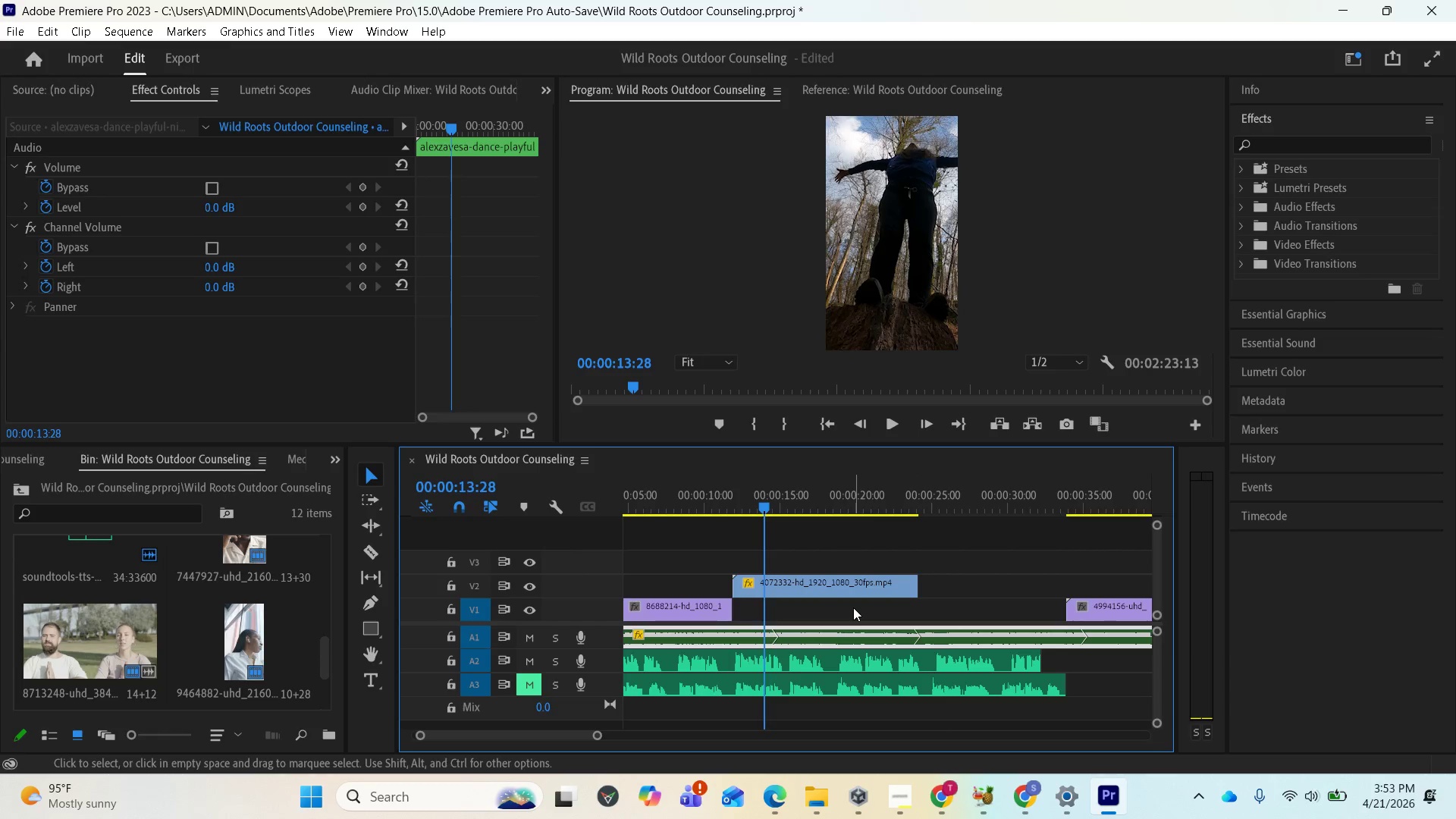 
key(Equal)
 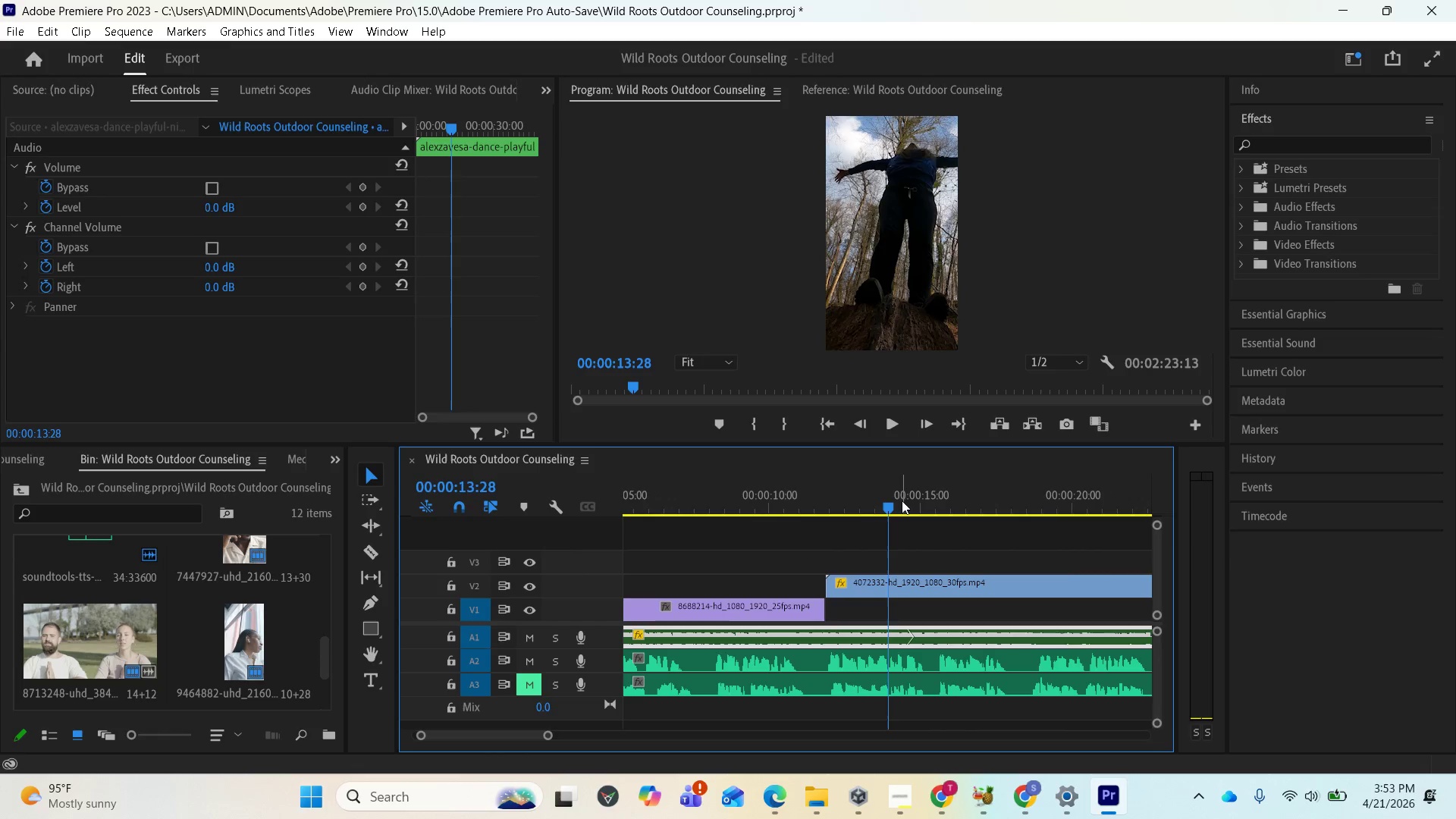 
left_click_drag(start_coordinate=[887, 500], to_coordinate=[762, 507])
 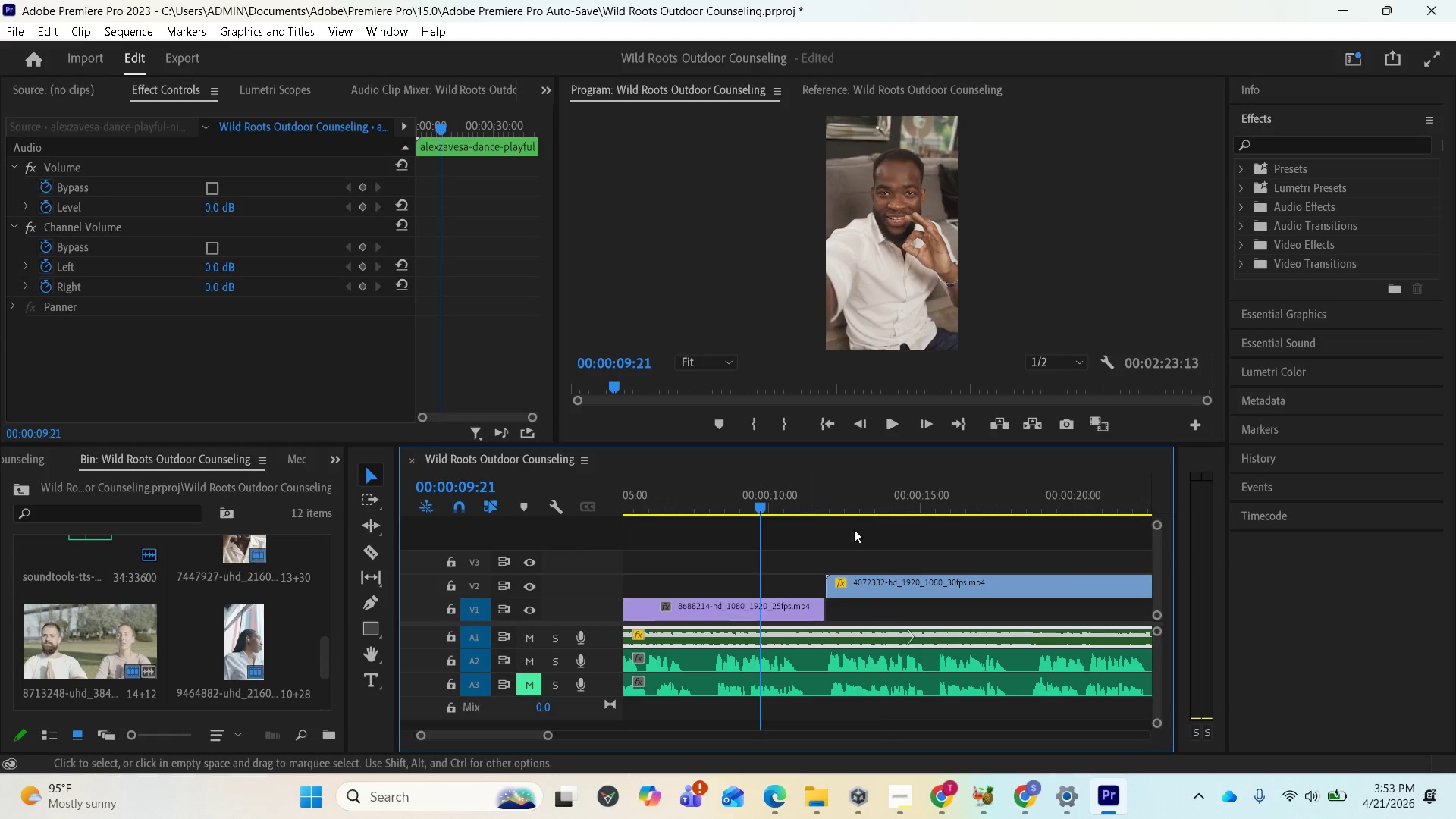 
key(Space)
 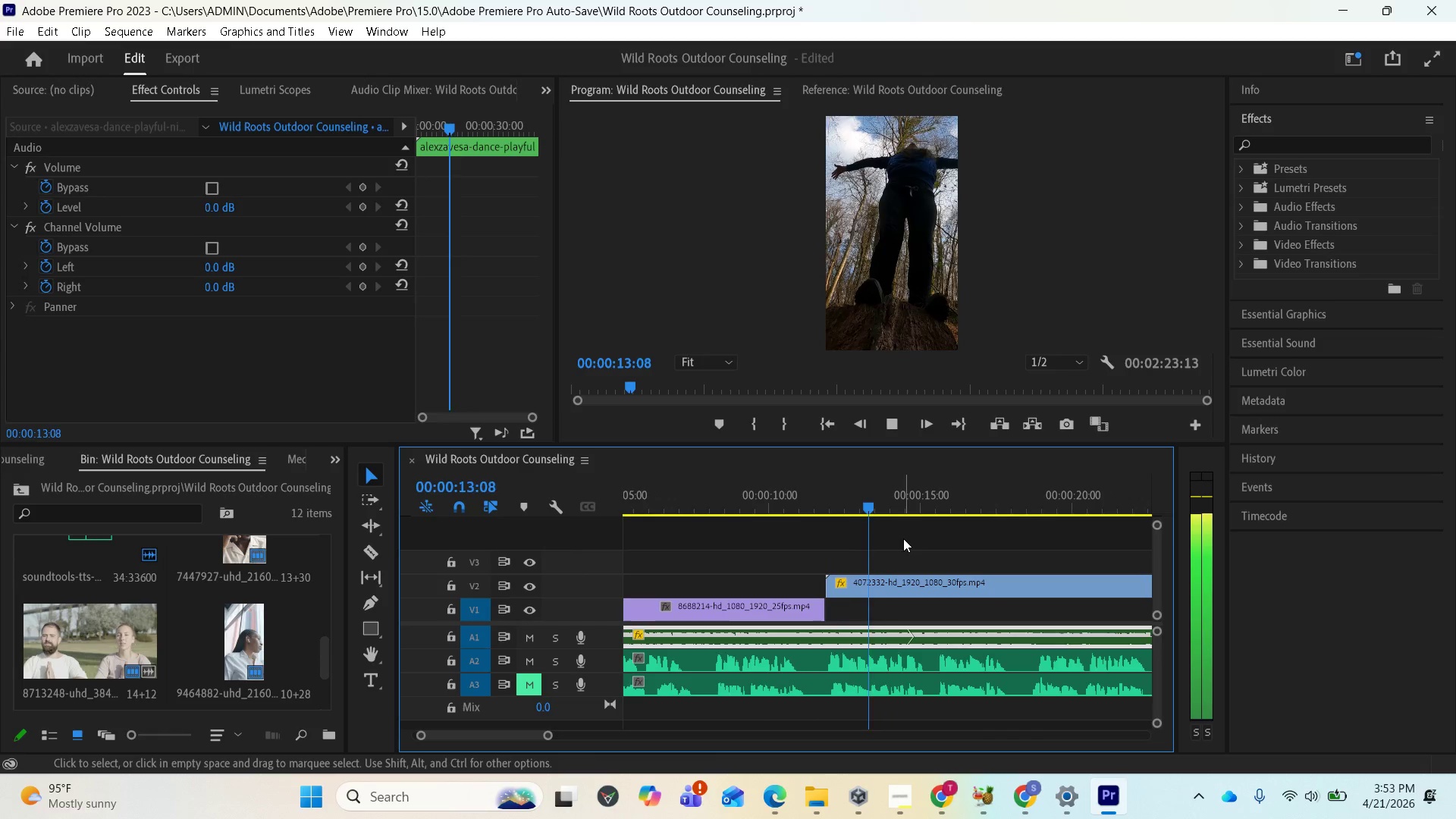 
key(Space)
 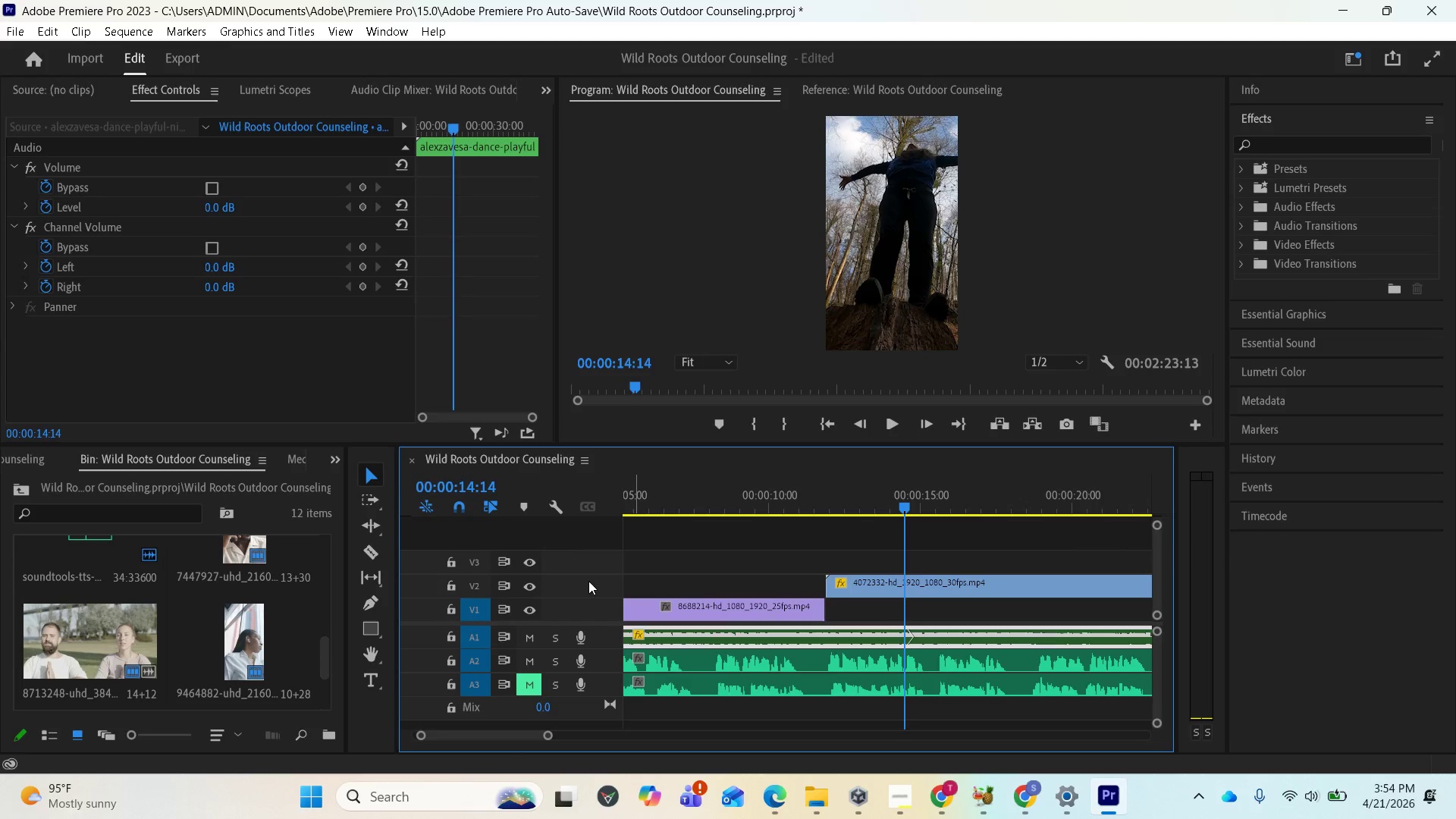 
wait(5.53)
 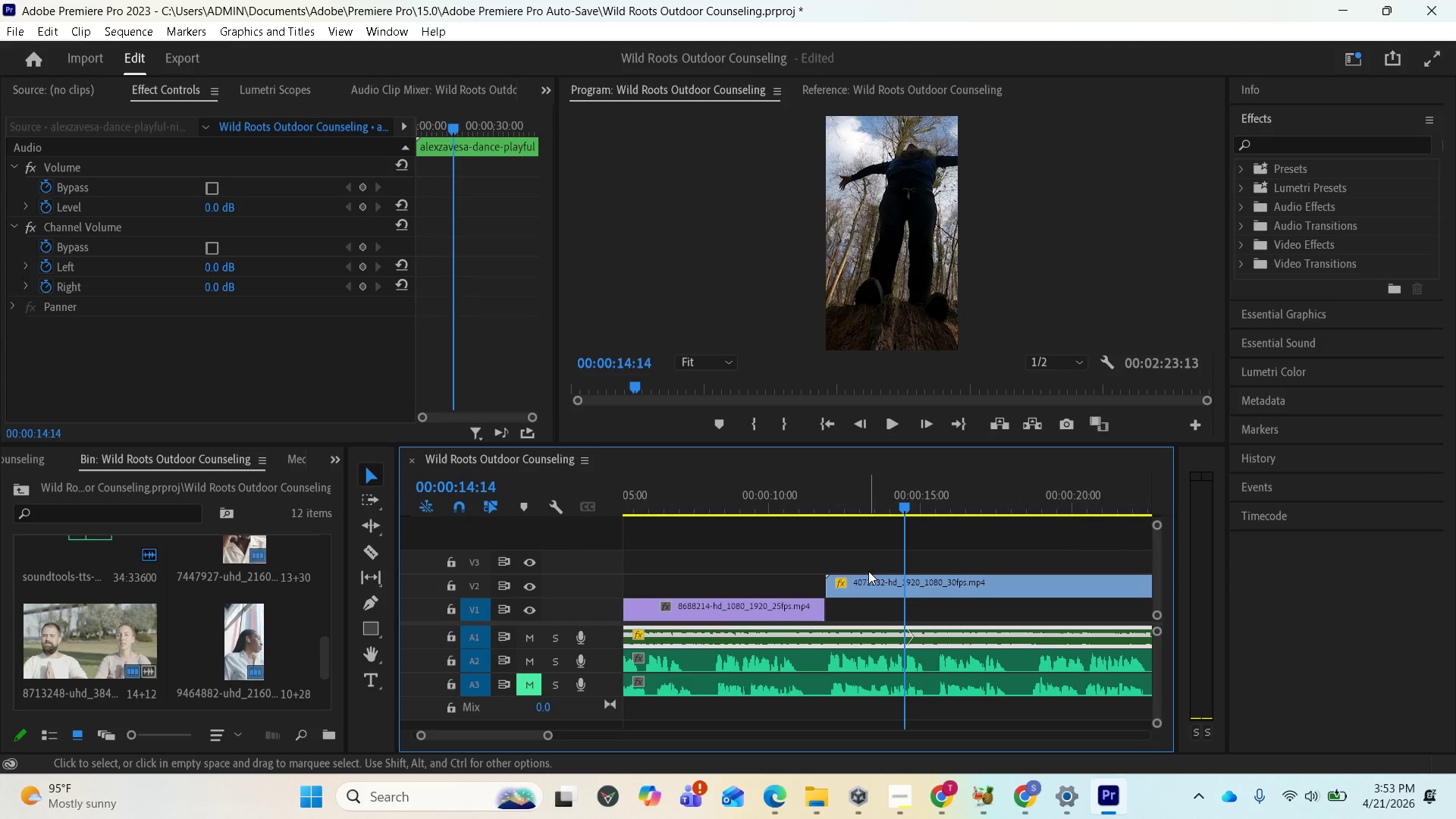 
left_click([371, 554])
 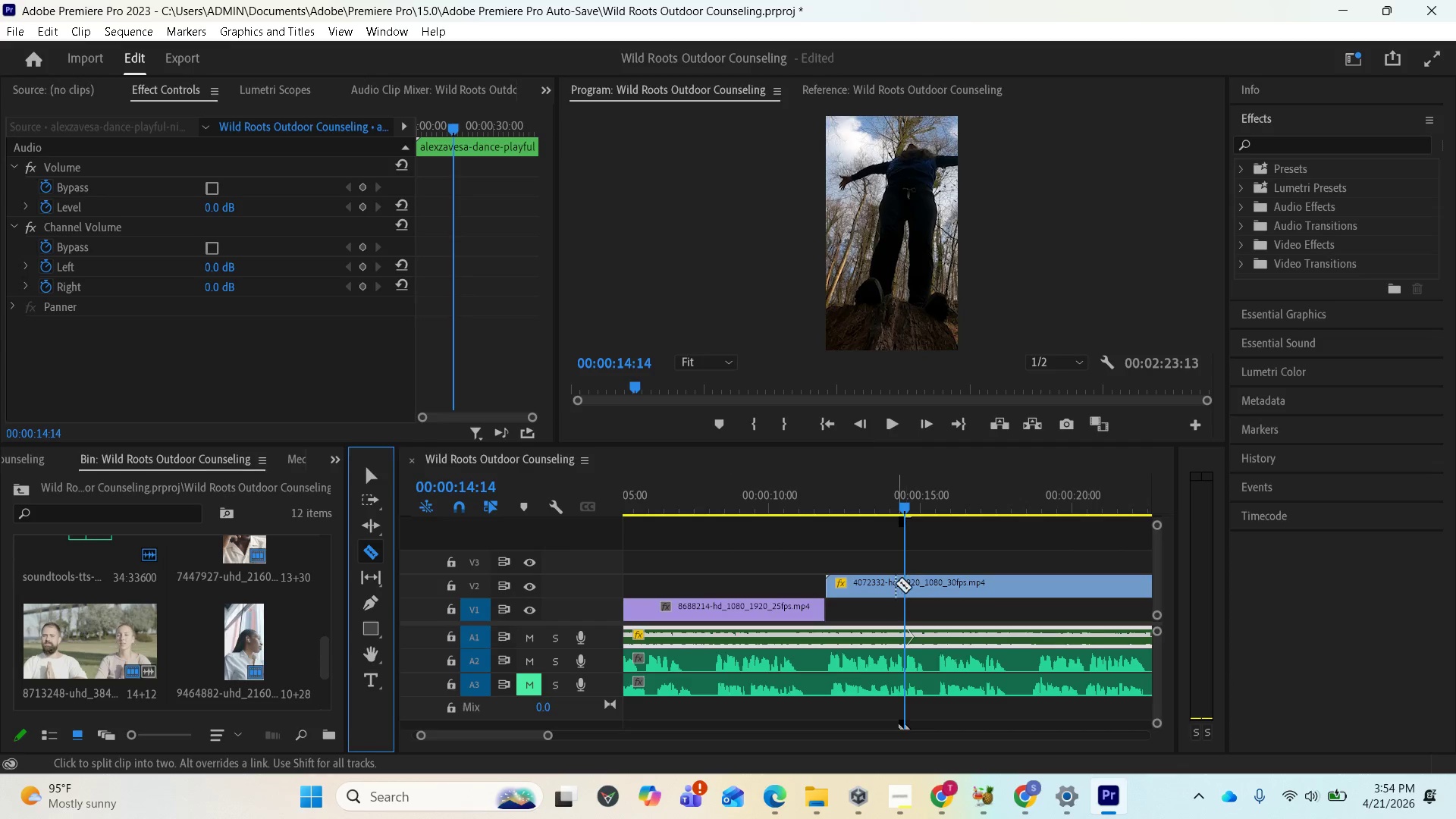 
left_click([905, 579])
 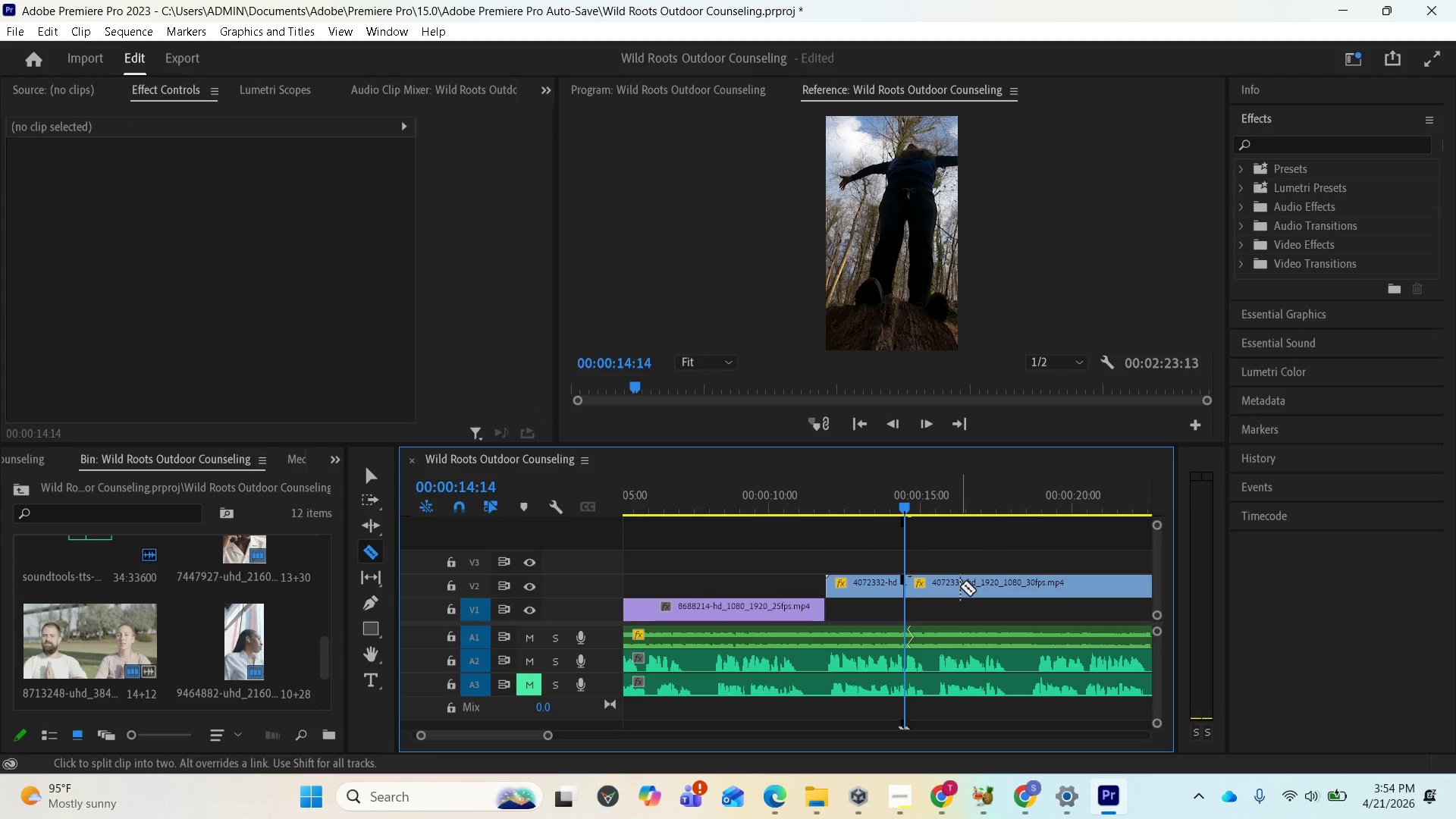 
left_click([960, 586])
 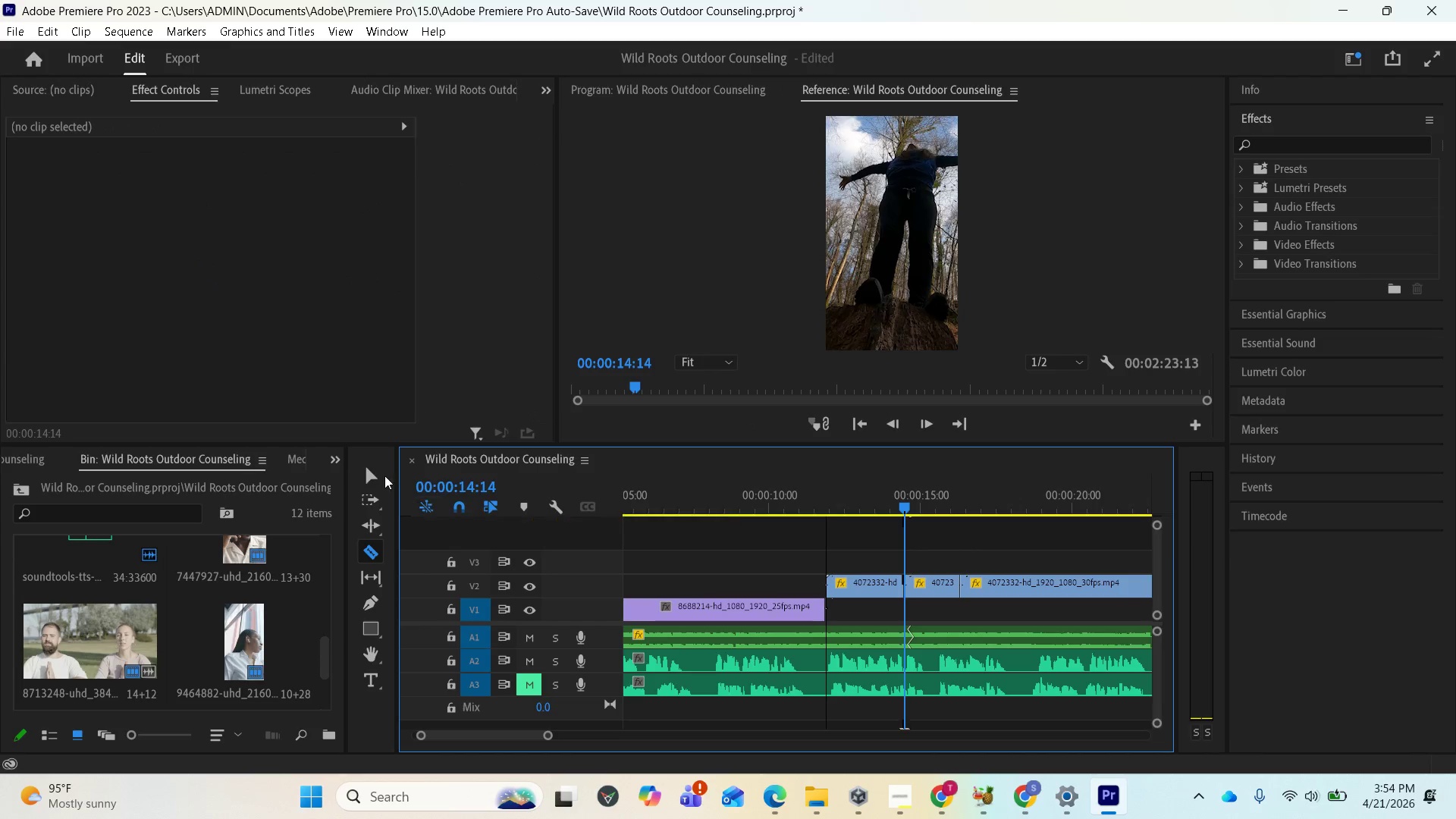 
left_click([376, 470])
 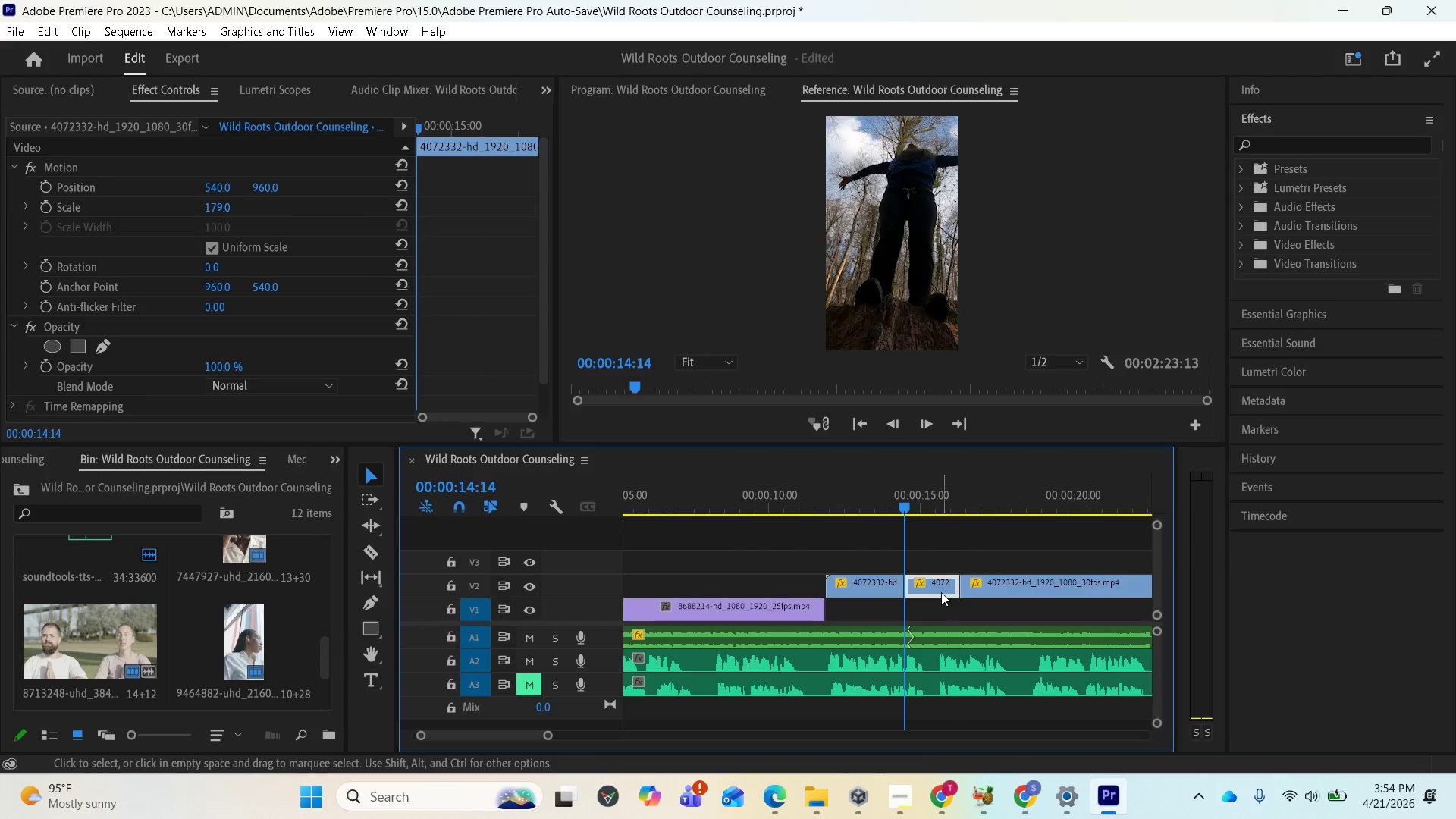 
key(Delete)
 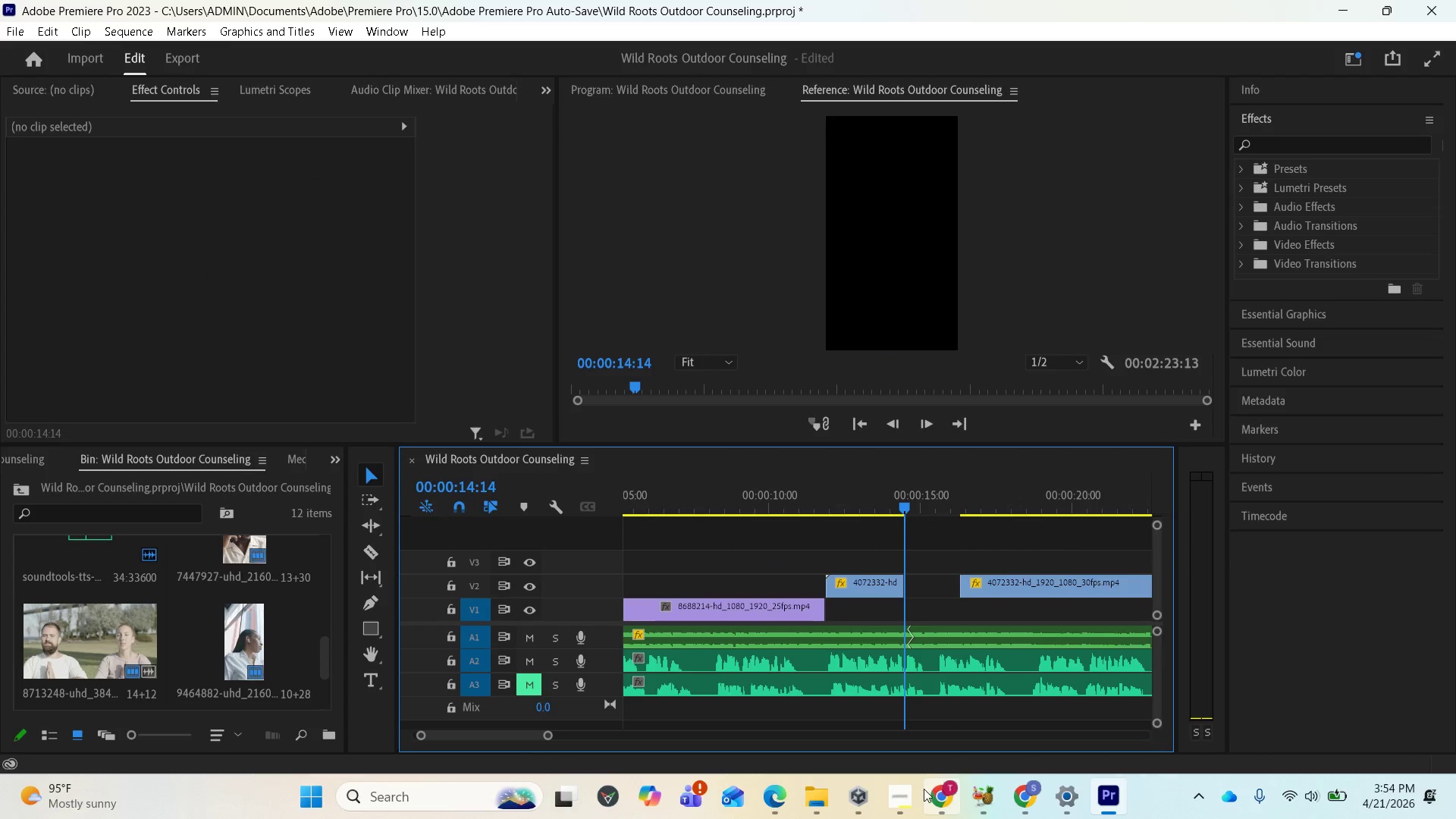 
left_click([912, 791])